 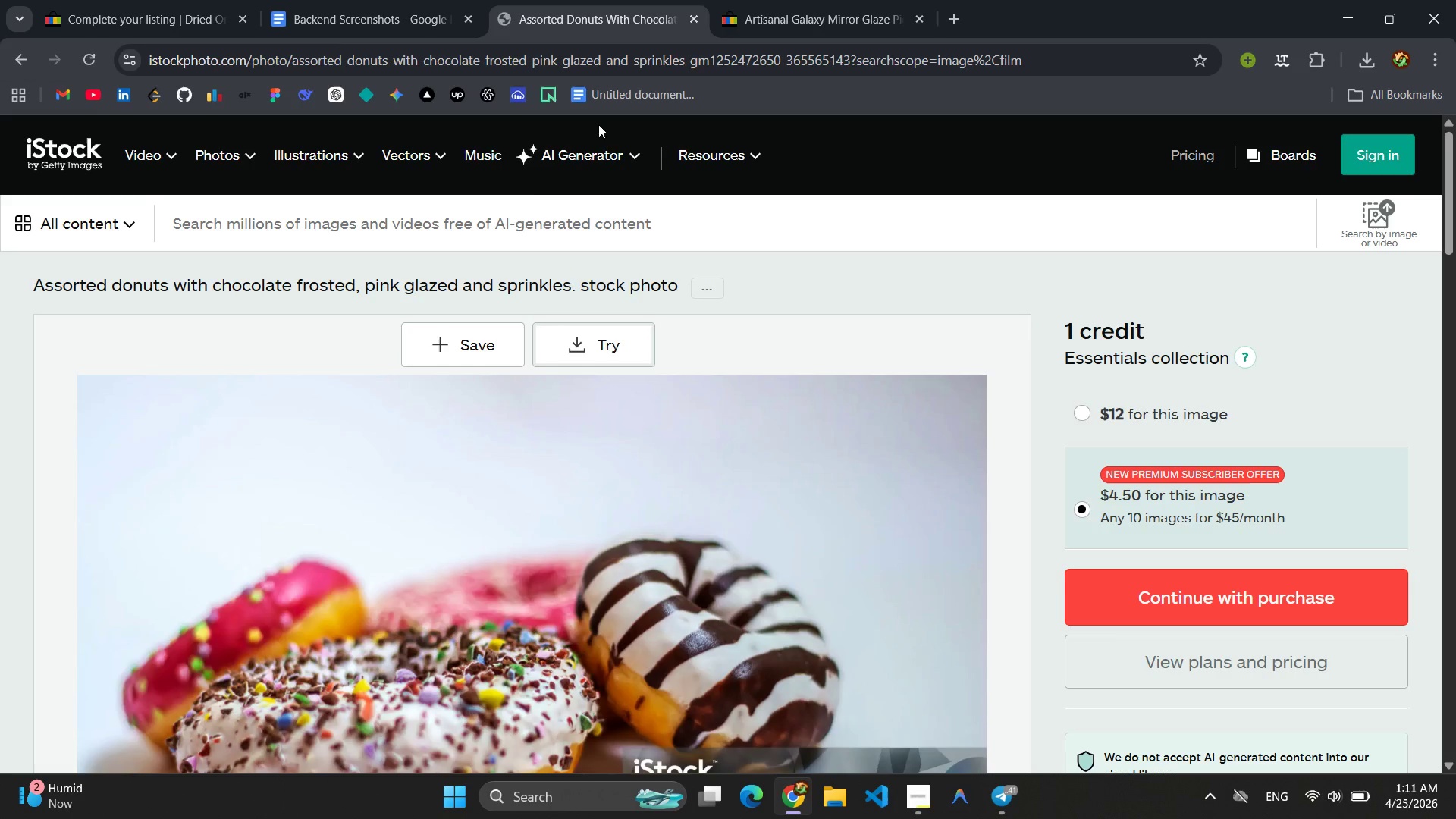 
left_click([941, 230])
 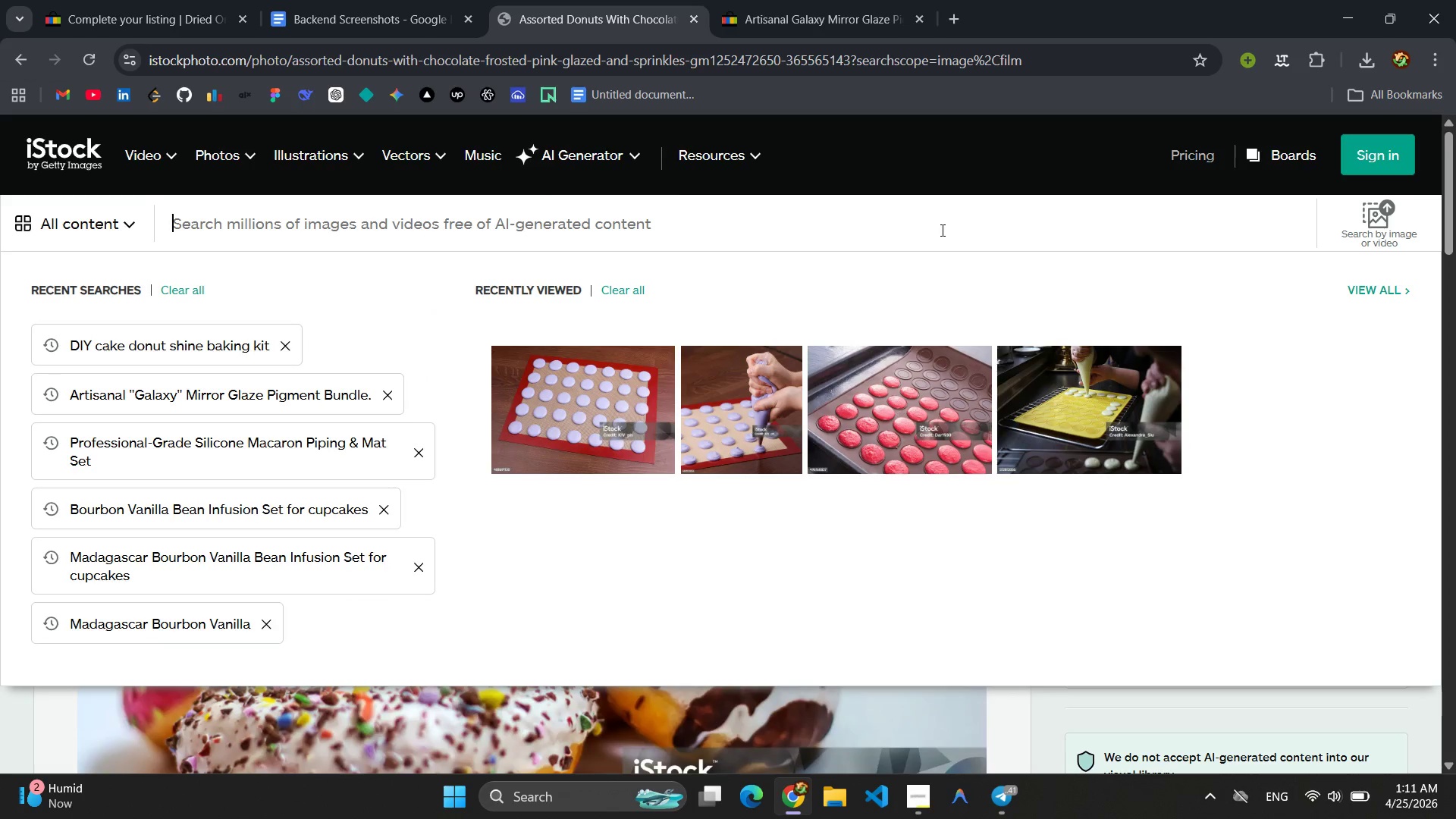 
key(Control+V)
 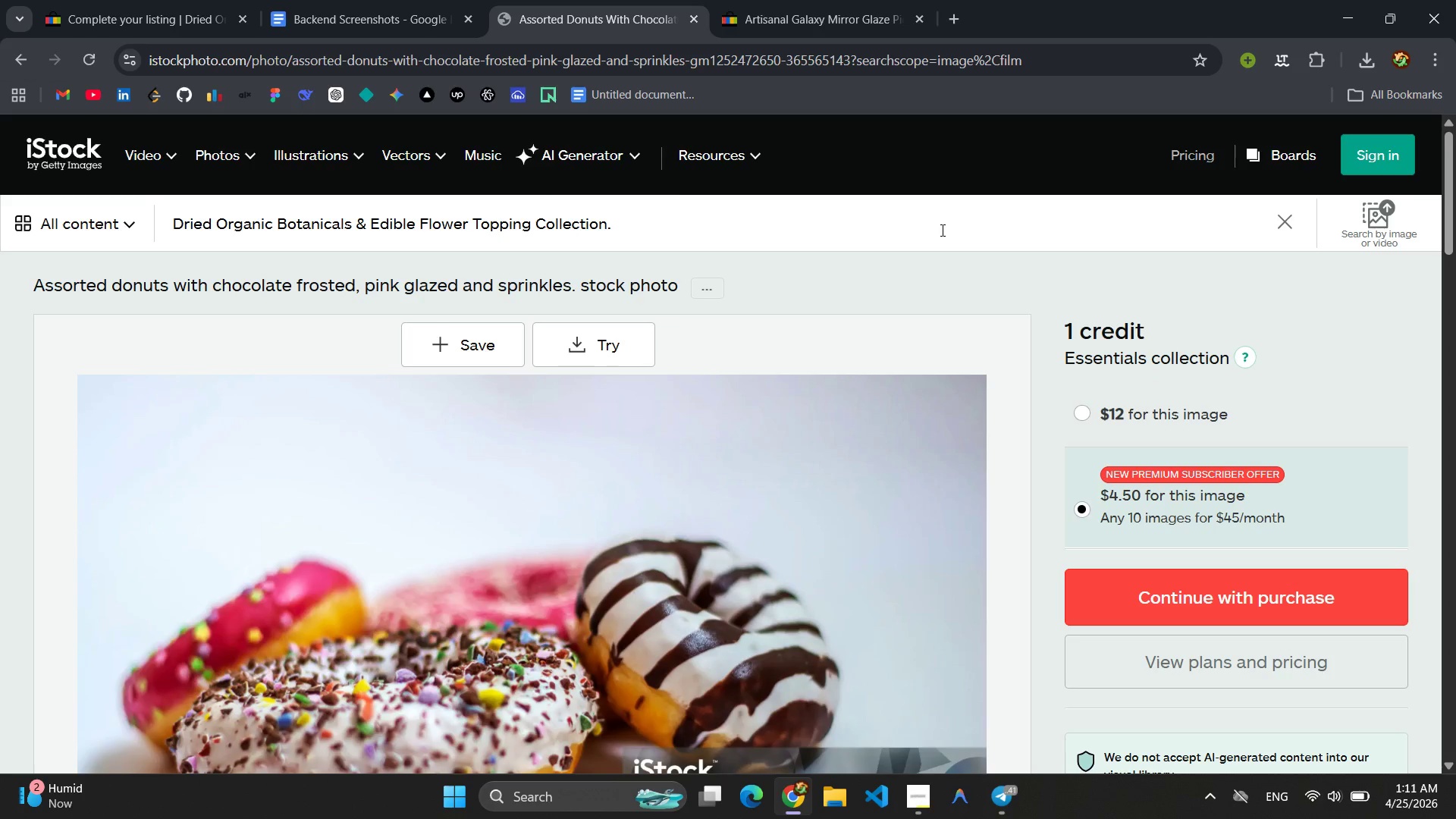 
key(Enter)
 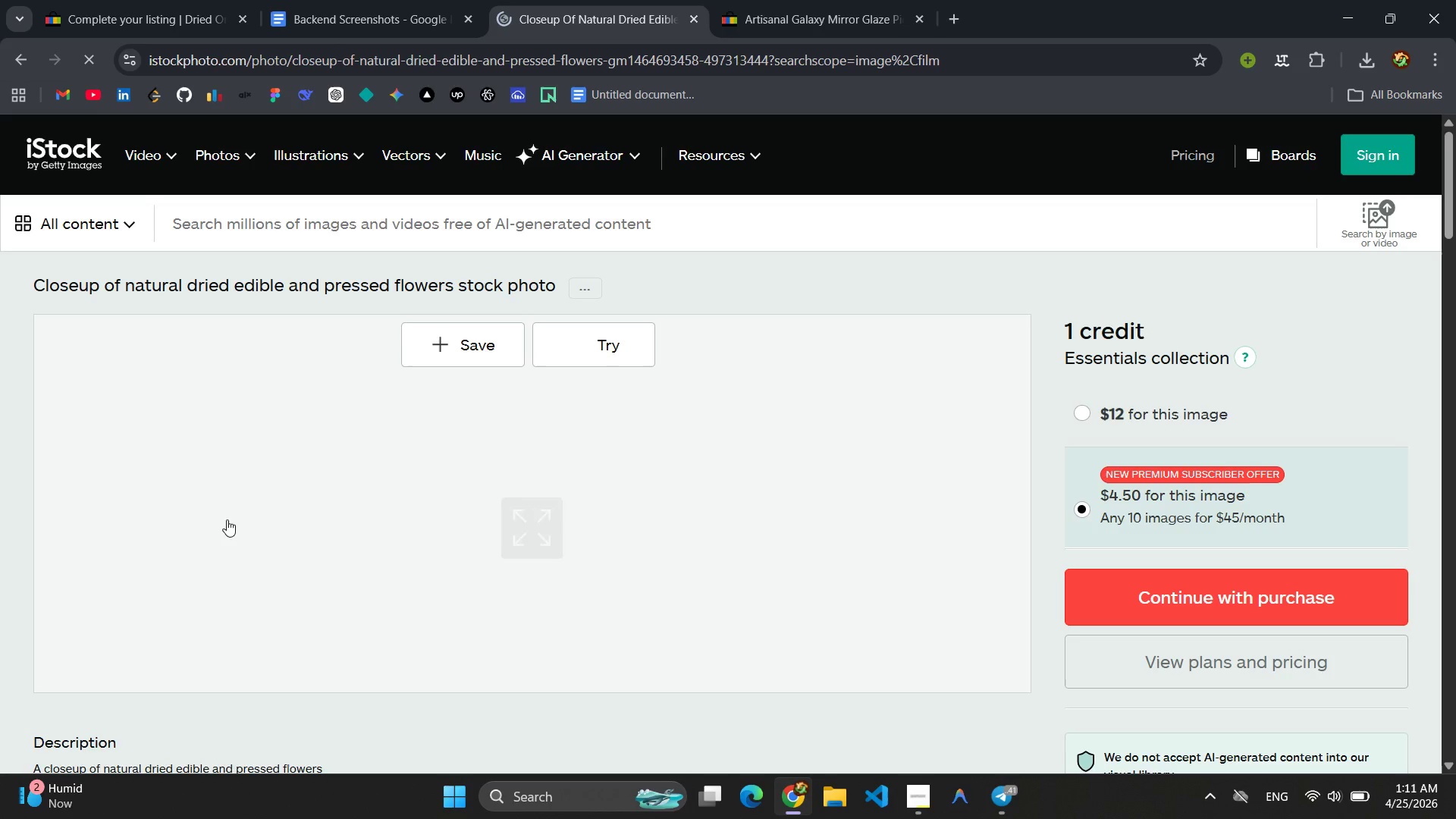 
wait(6.31)
 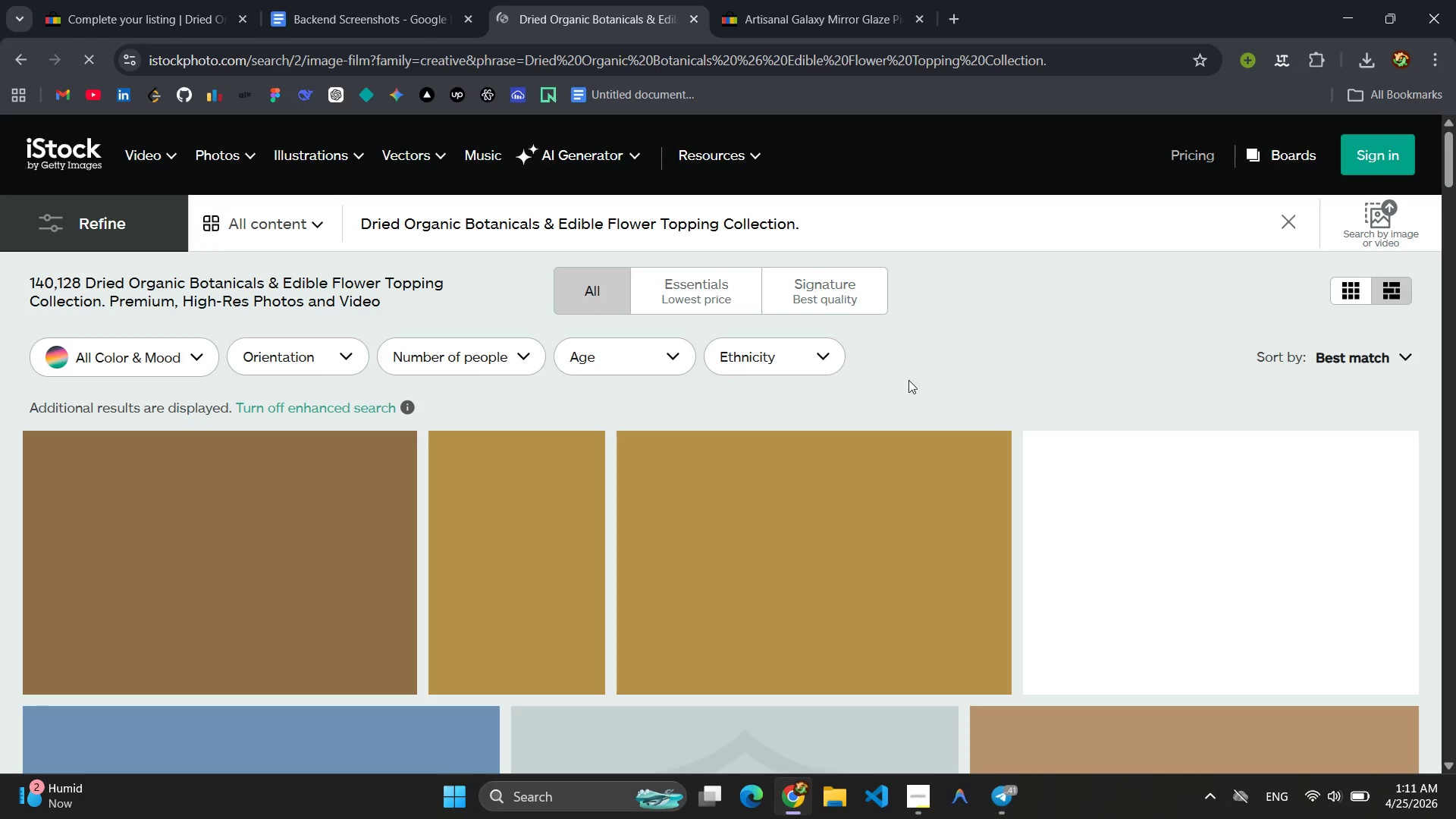 
left_click([595, 353])
 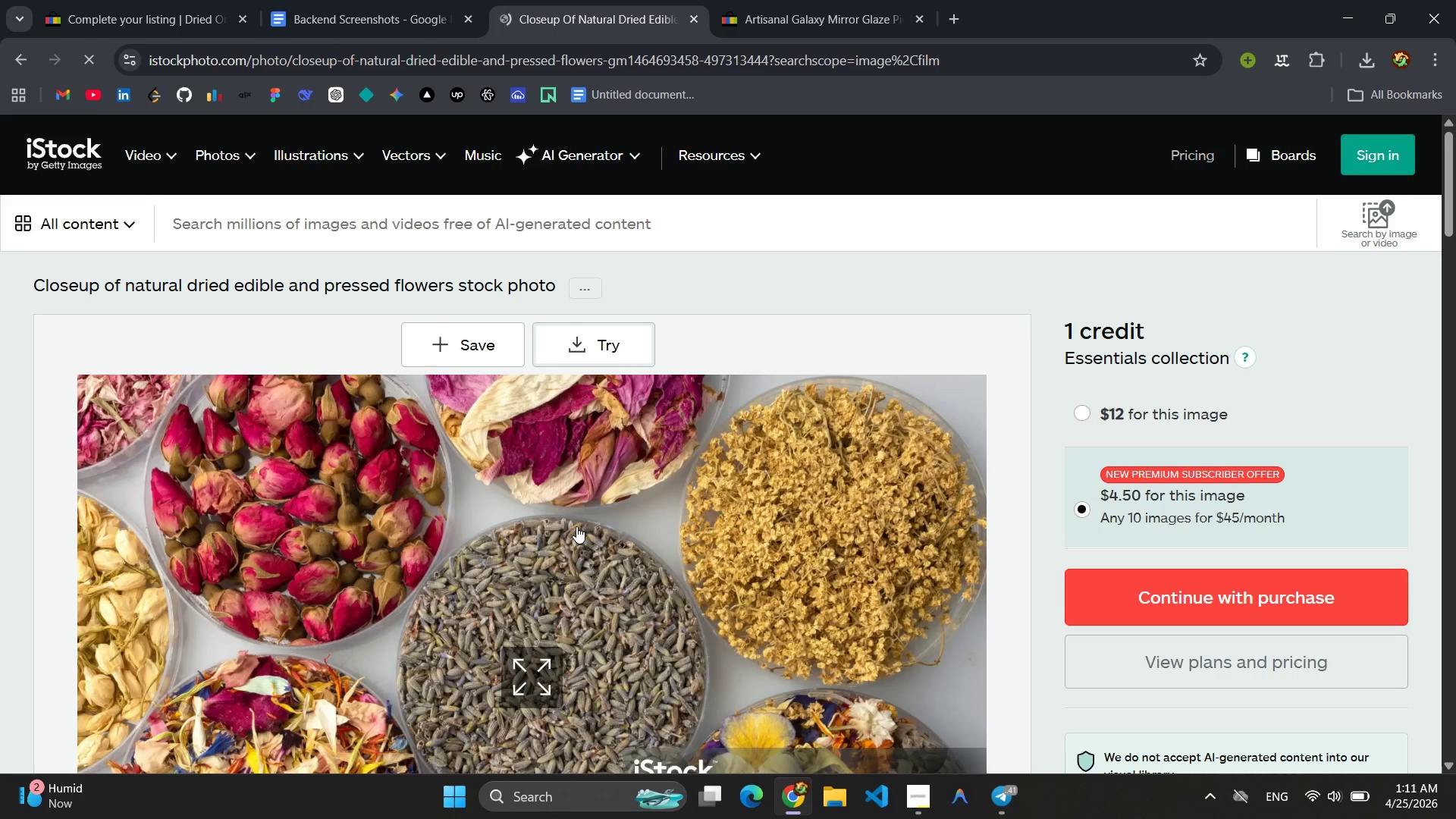 
scroll: coordinate [576, 526], scroll_direction: down, amount: 2.0
 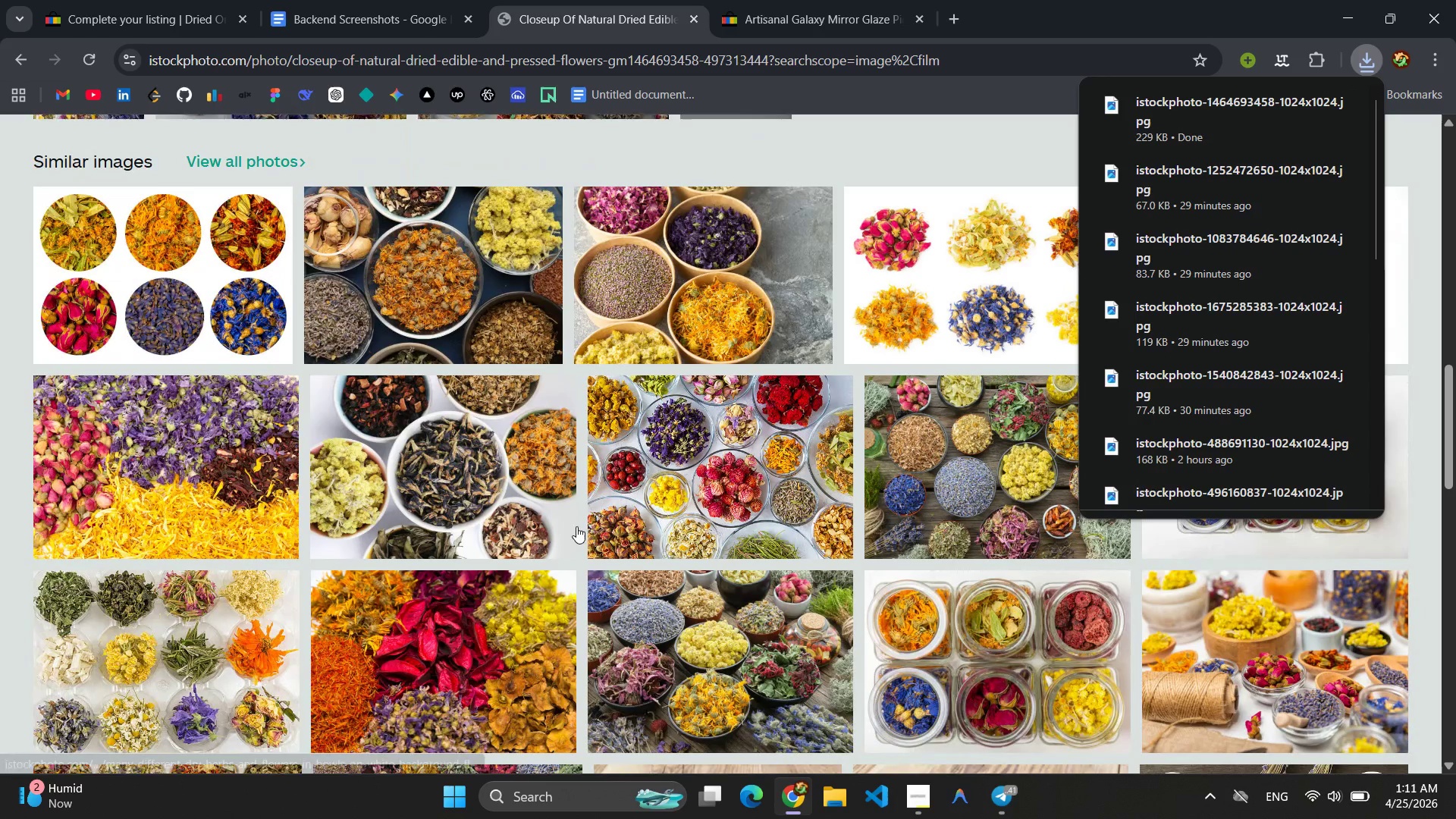 
left_click([218, 462])
 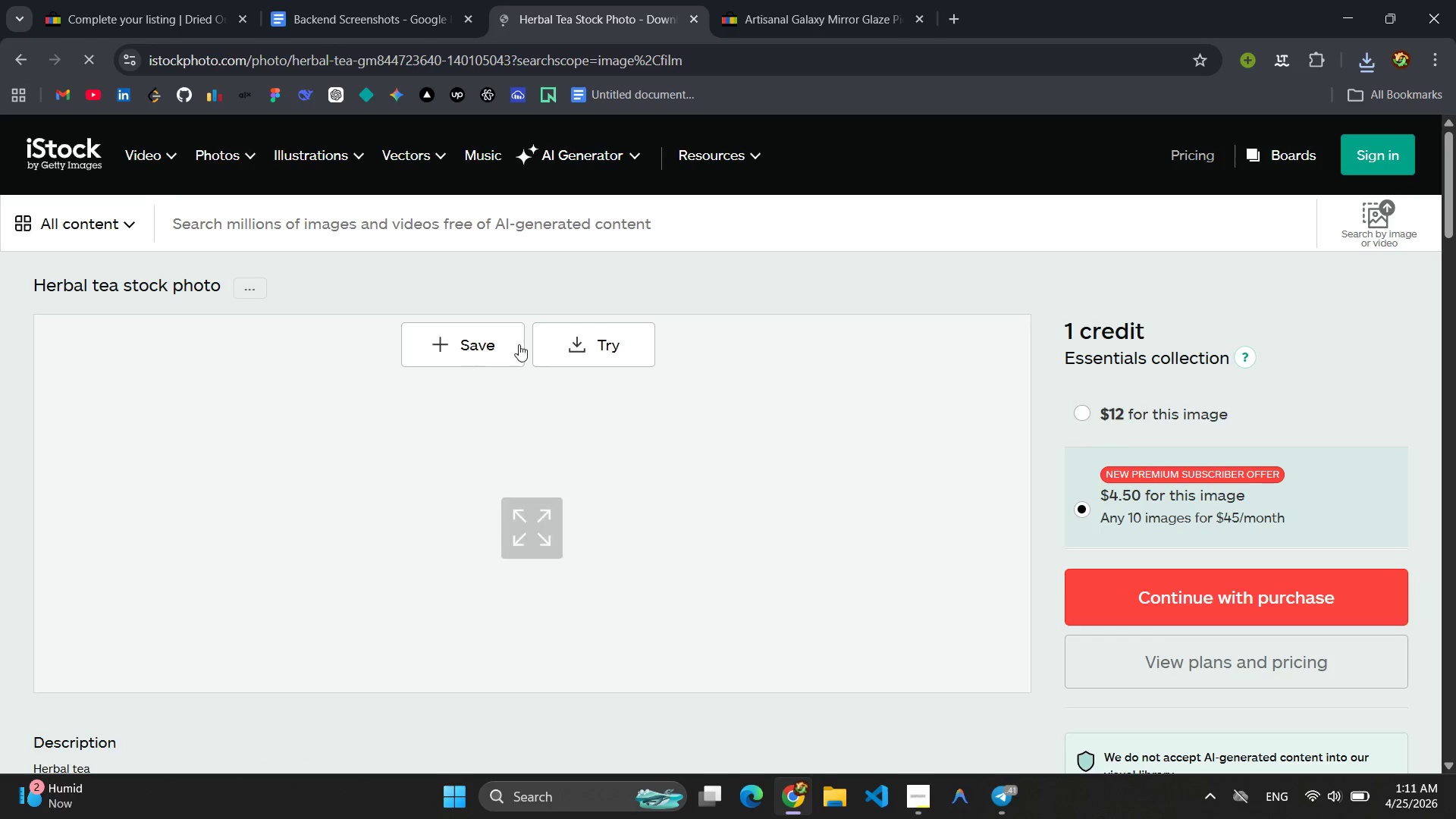 
left_click([608, 356])
 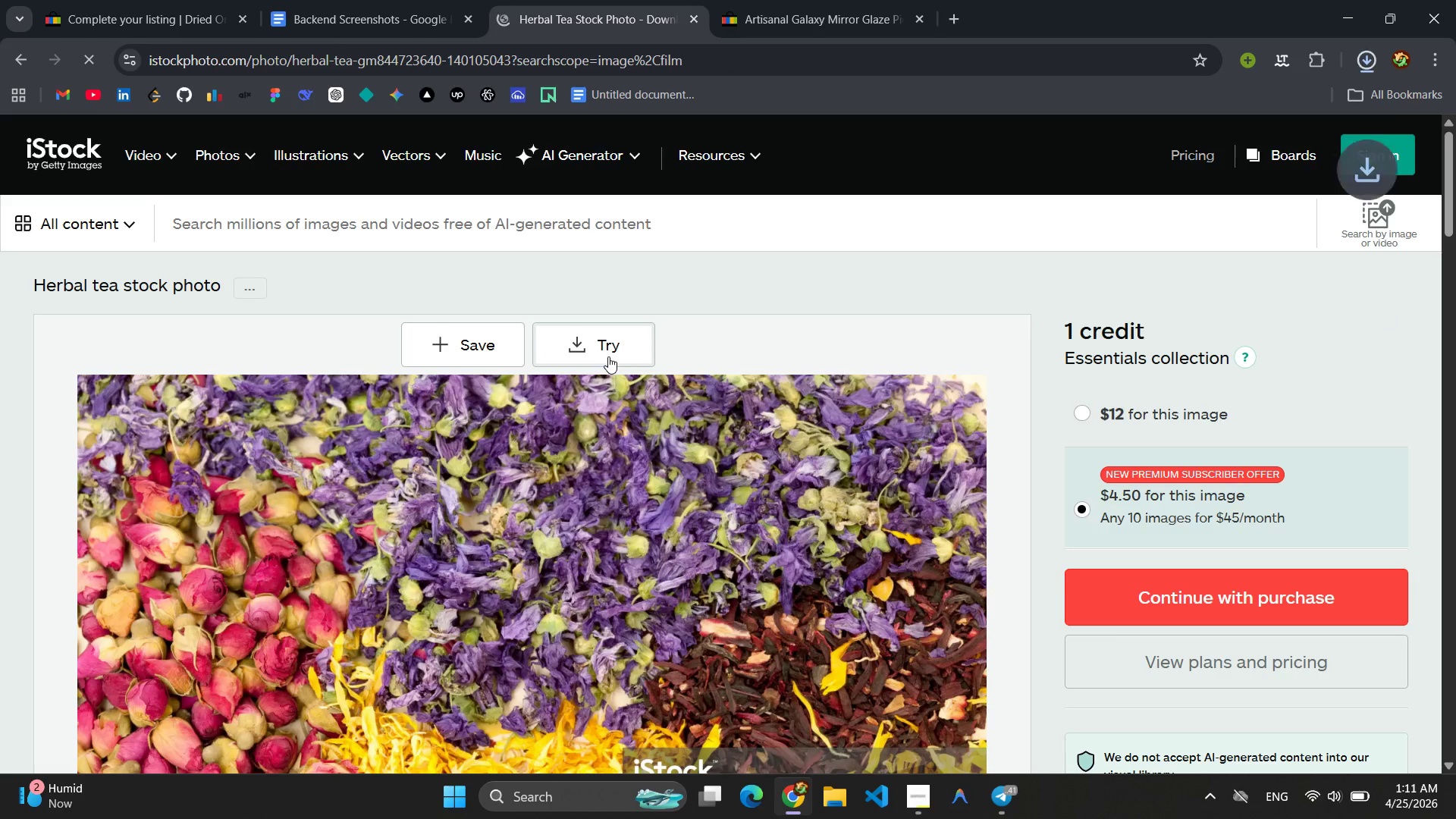 
scroll: coordinate [628, 450], scroll_direction: down, amount: 8.0
 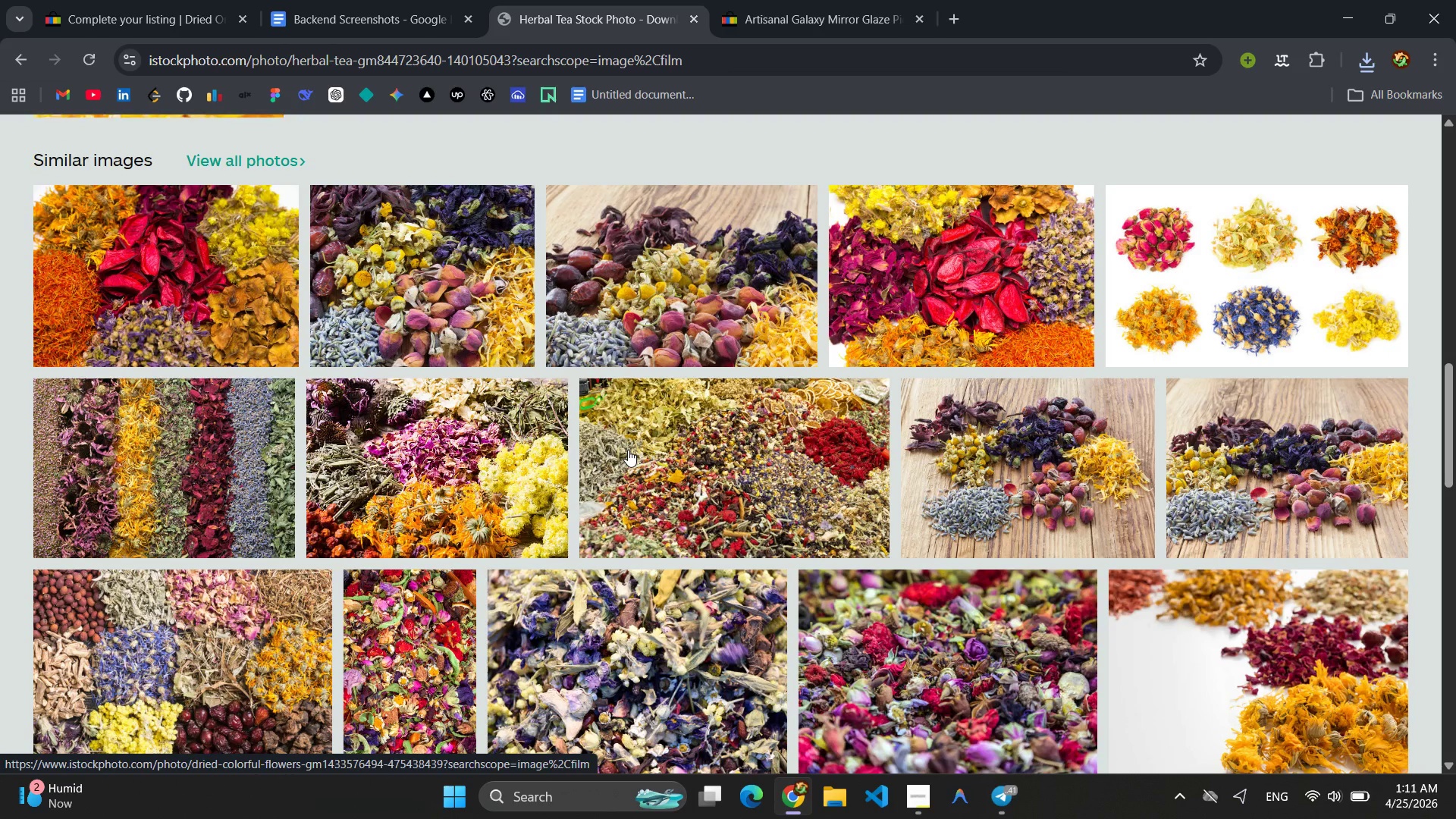 
wait(12.27)
 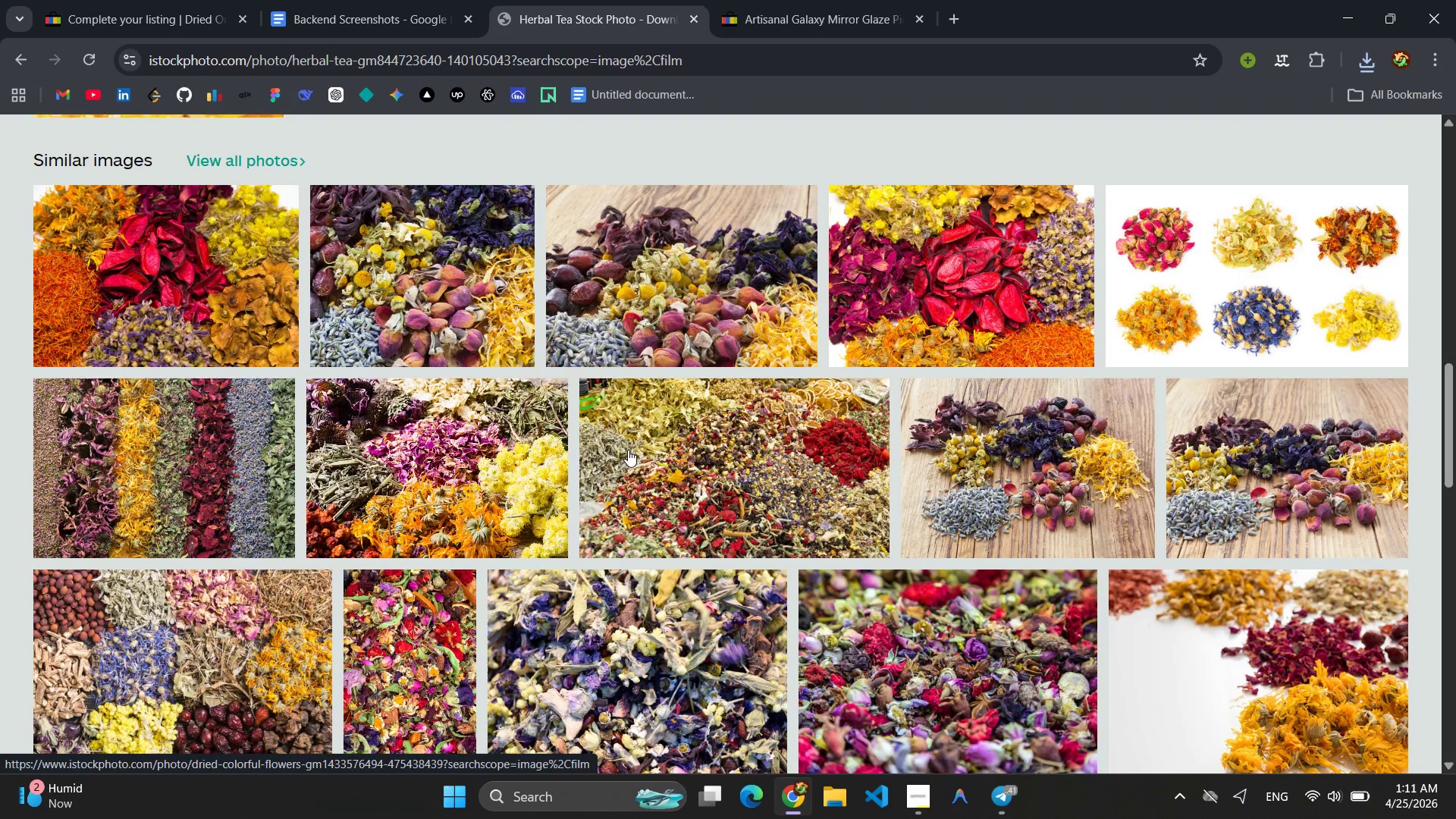 
scroll: coordinate [219, 325], scroll_direction: down, amount: 9.0
 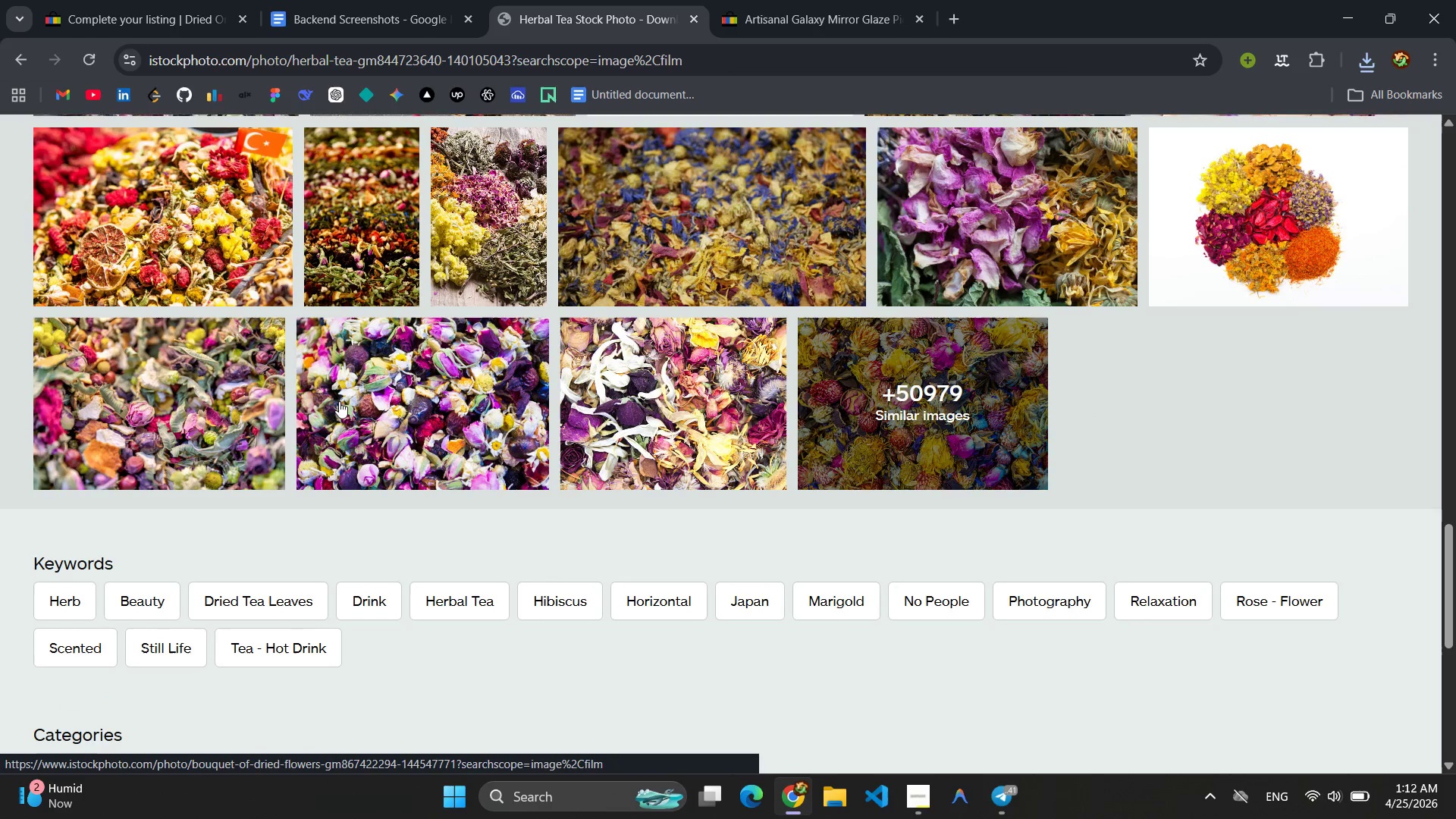 
left_click([340, 401])
 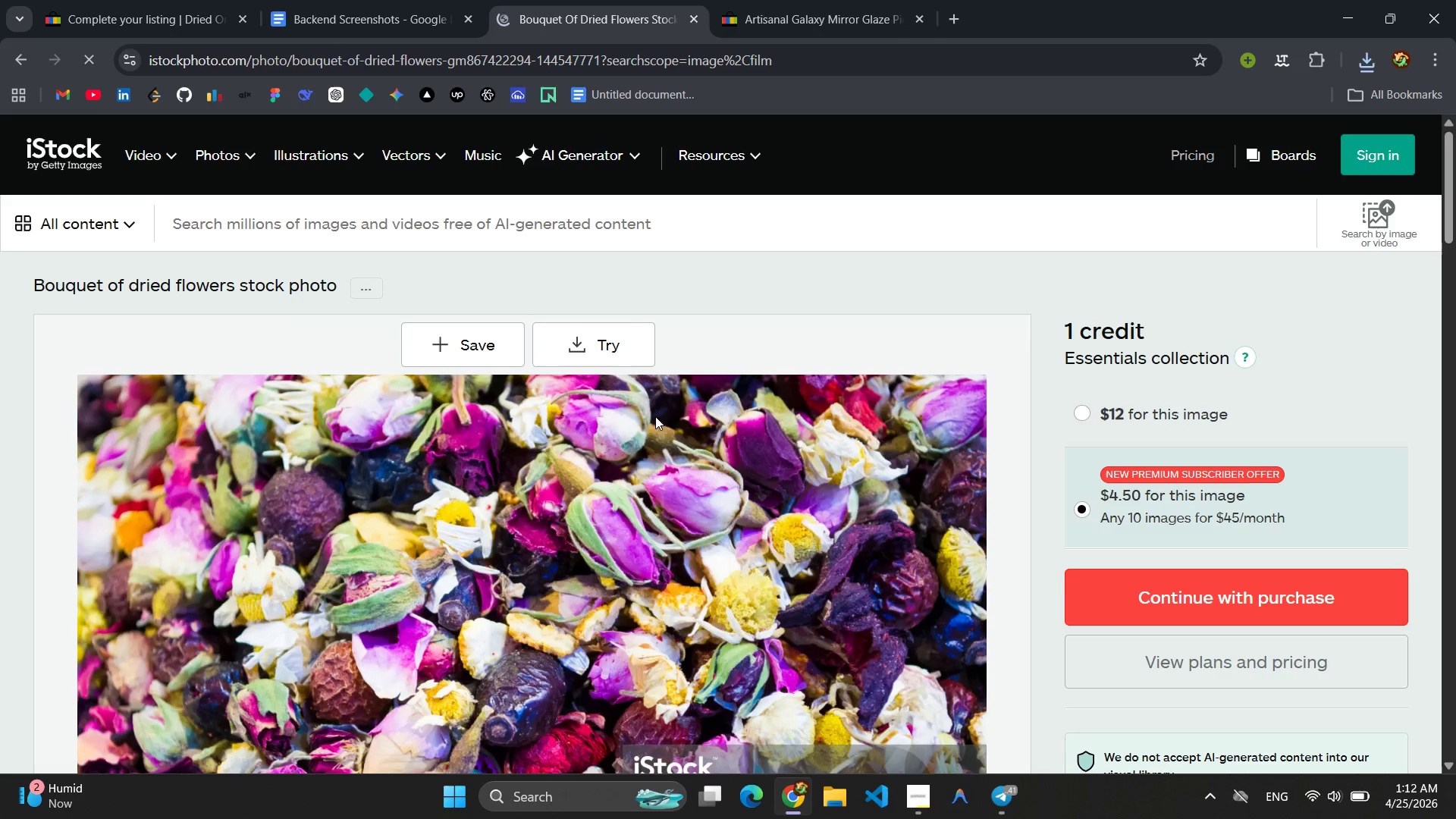 
scroll: coordinate [711, 535], scroll_direction: down, amount: 1.0
 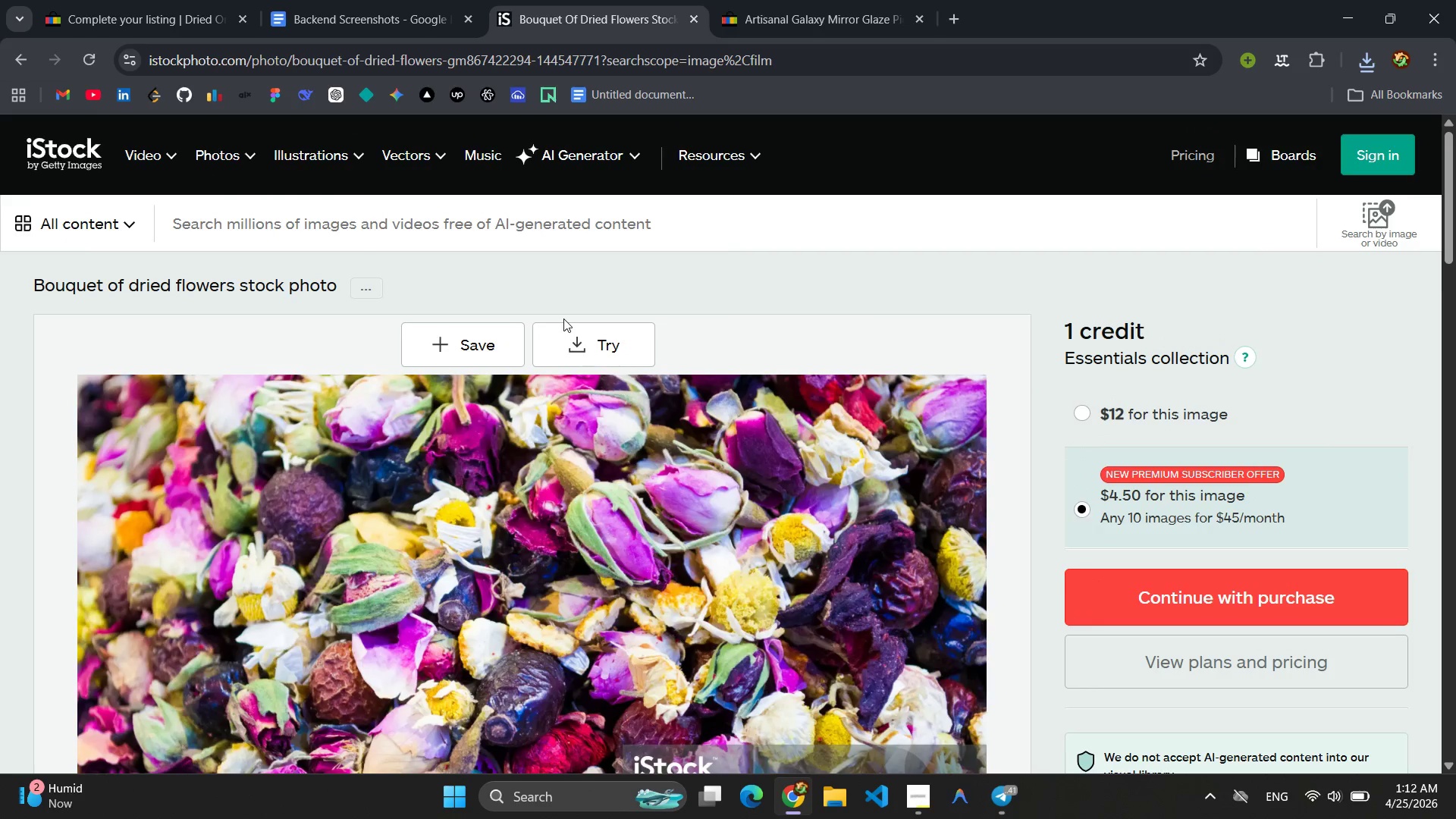 
double_click([580, 357])
 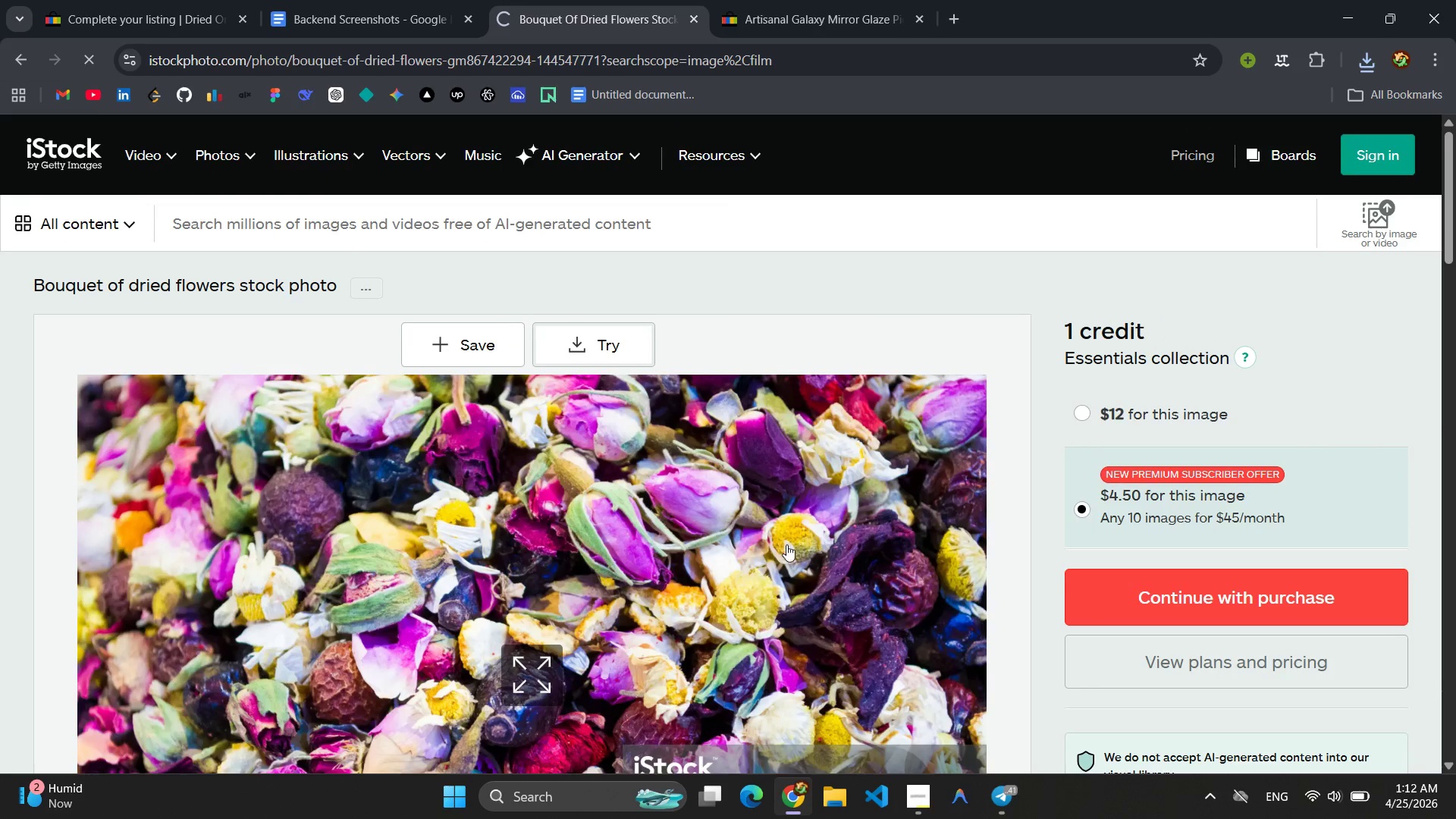 
scroll: coordinate [786, 543], scroll_direction: down, amount: 8.0
 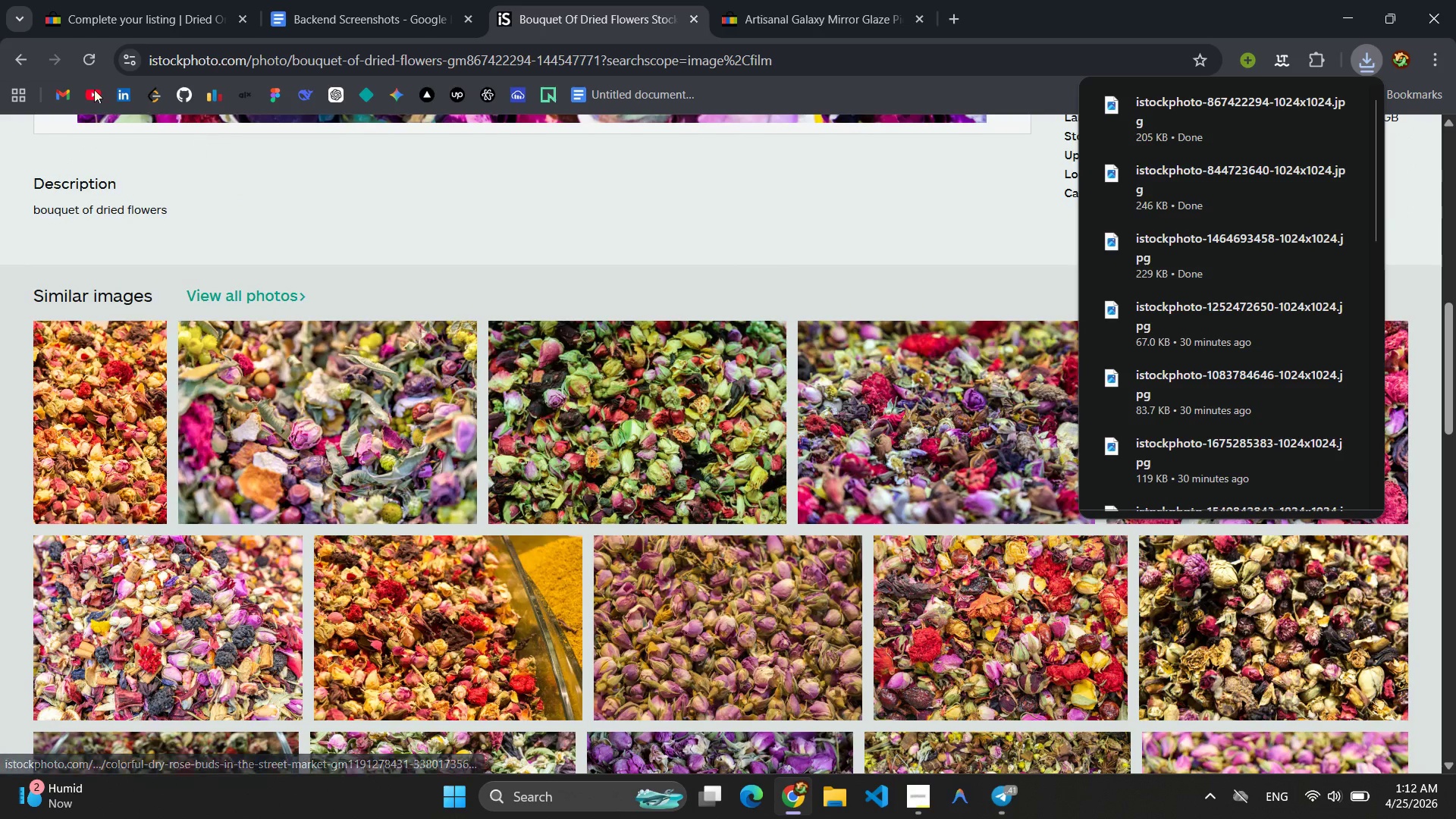 
left_click([24, 55])
 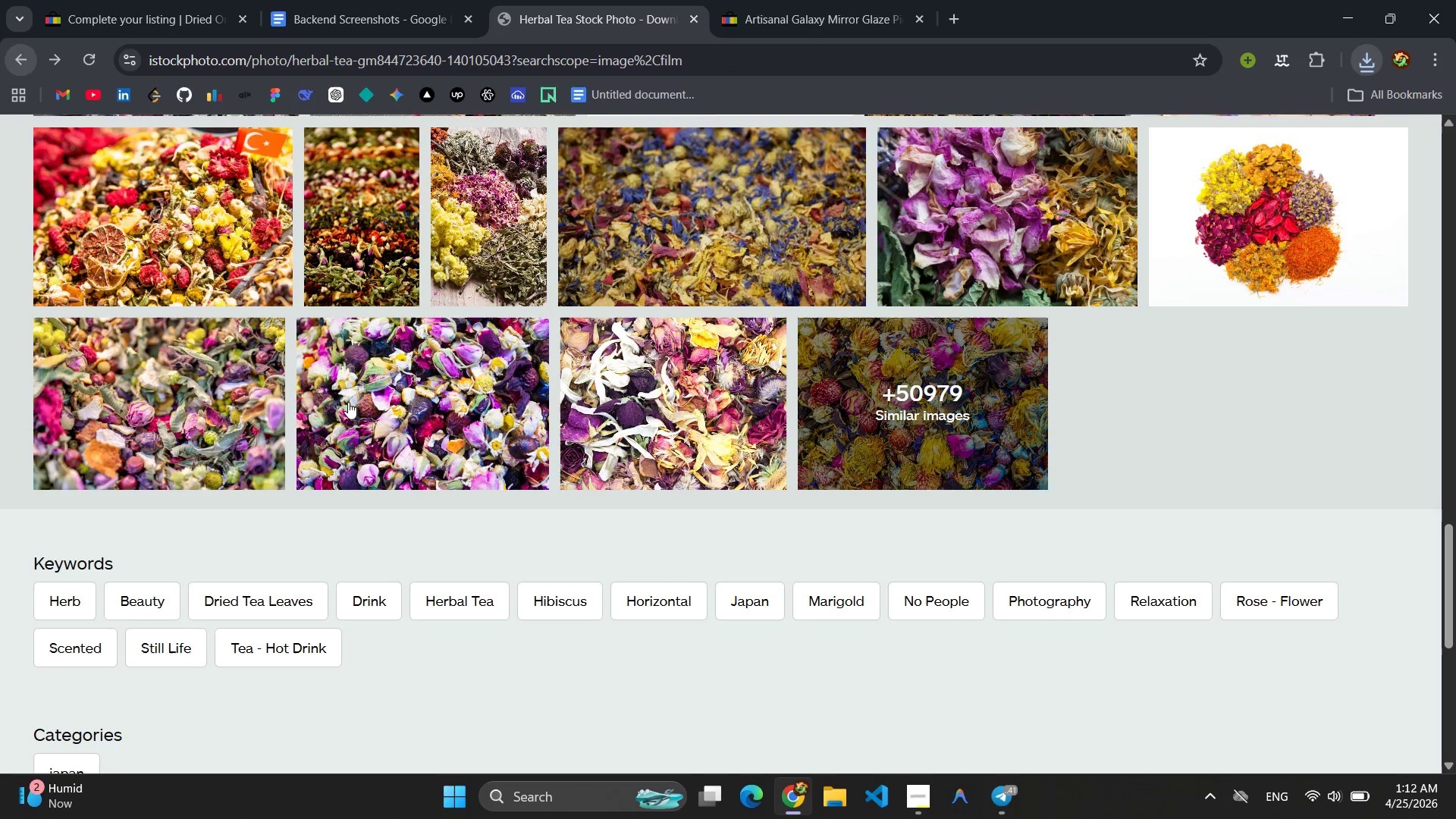 
scroll: coordinate [651, 545], scroll_direction: down, amount: 6.0
 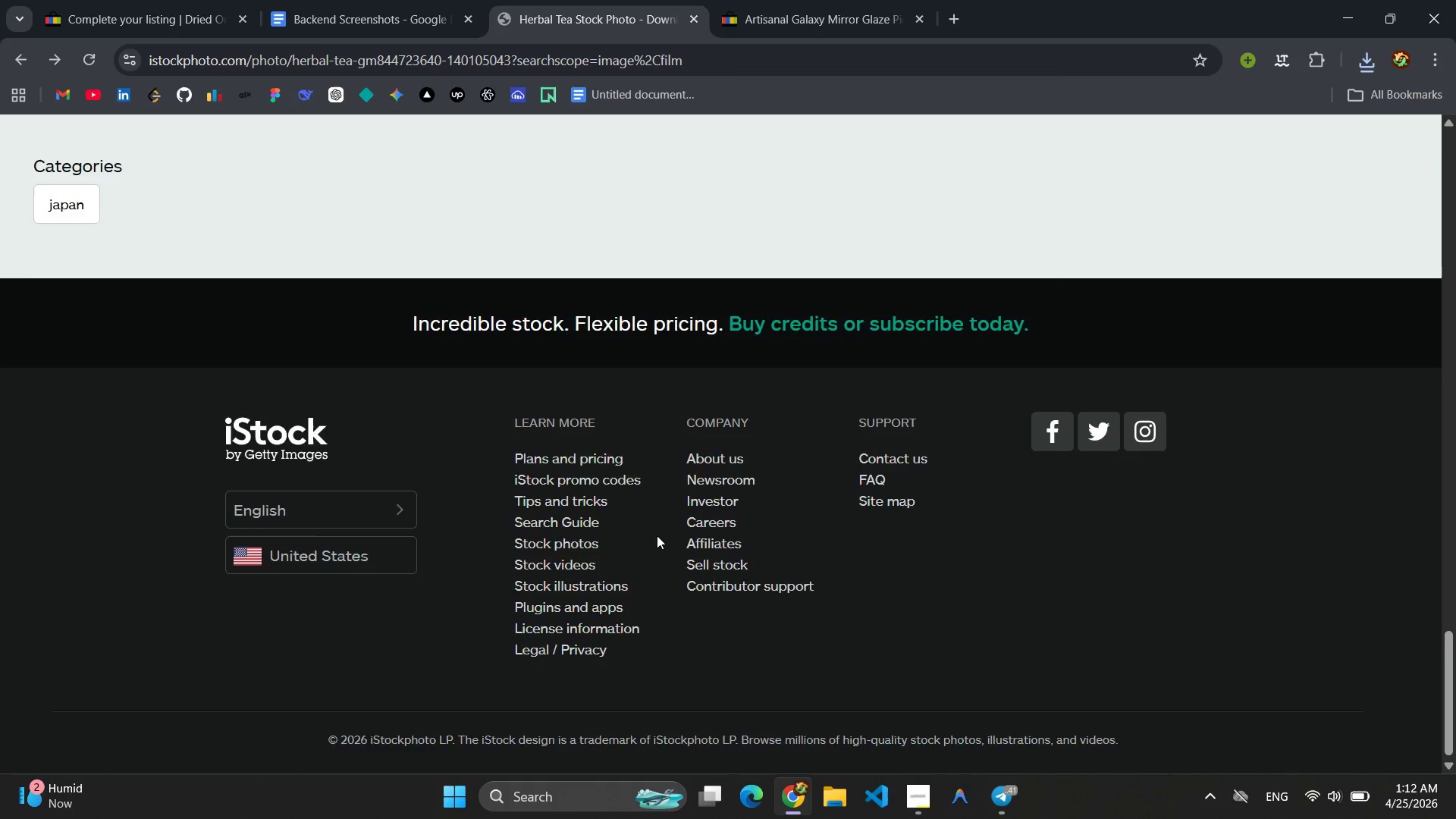 
scroll: coordinate [657, 535], scroll_direction: up, amount: 26.0
 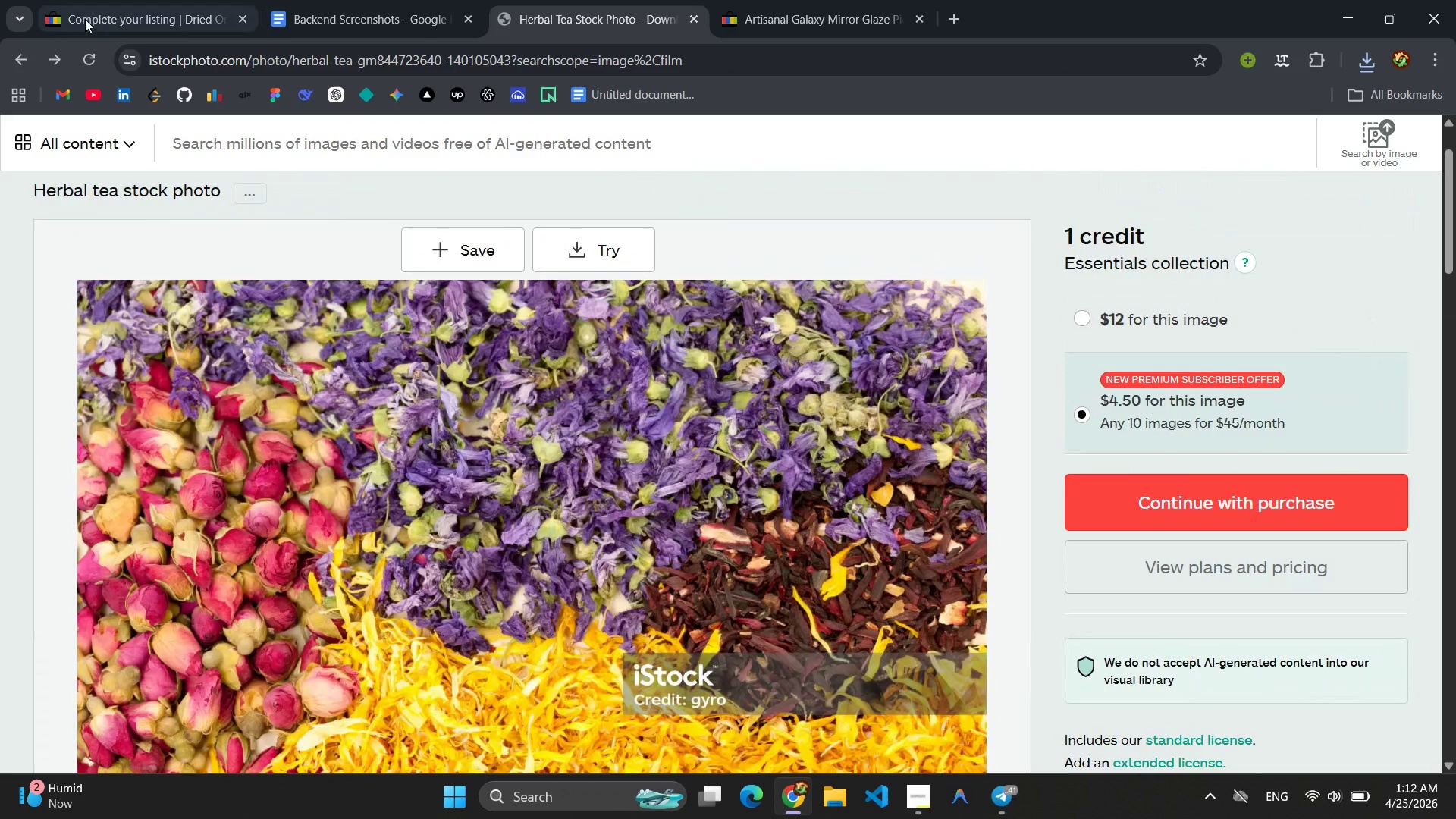 
left_click([100, 3])
 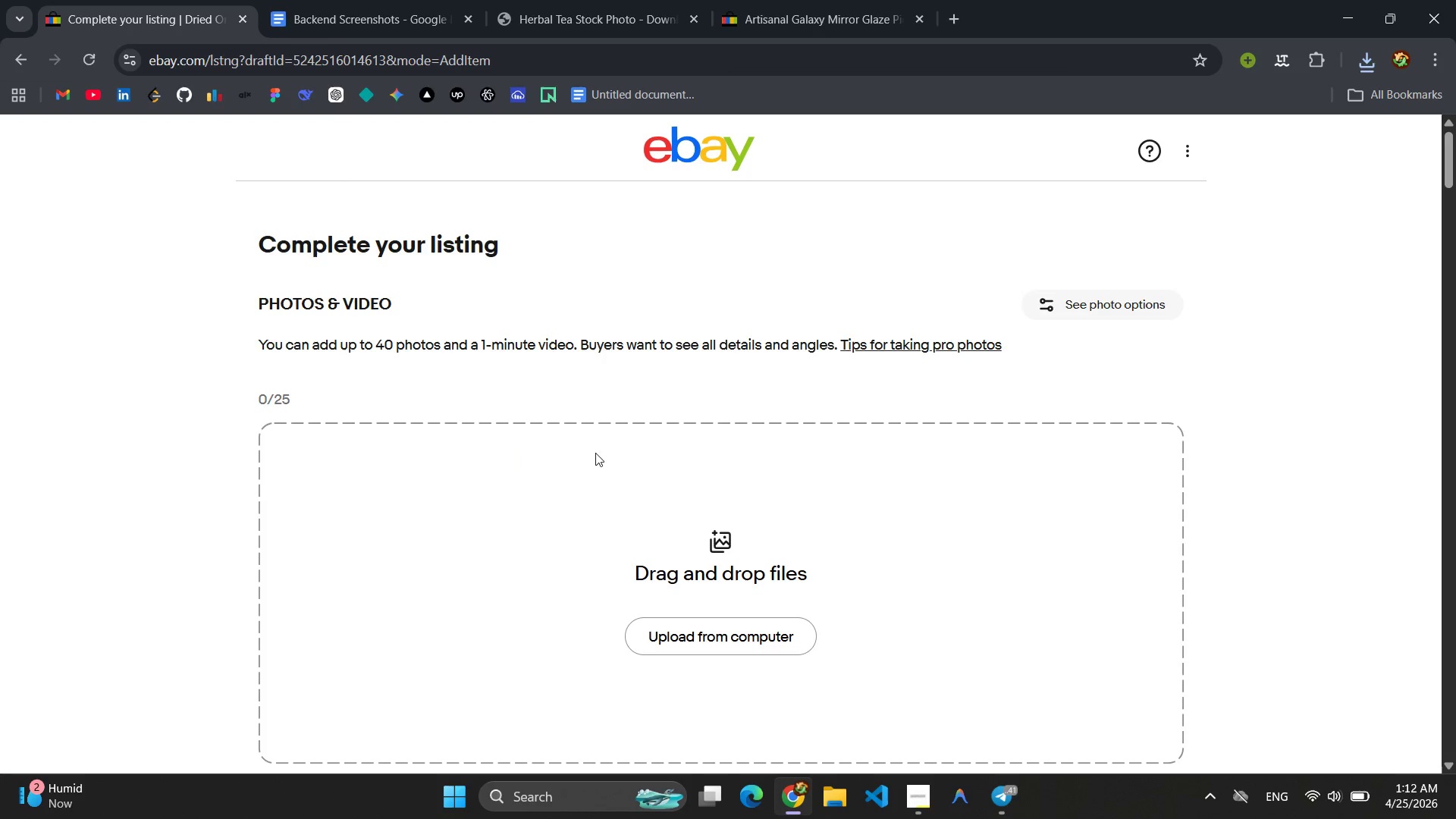 
scroll: coordinate [720, 488], scroll_direction: down, amount: 2.0
 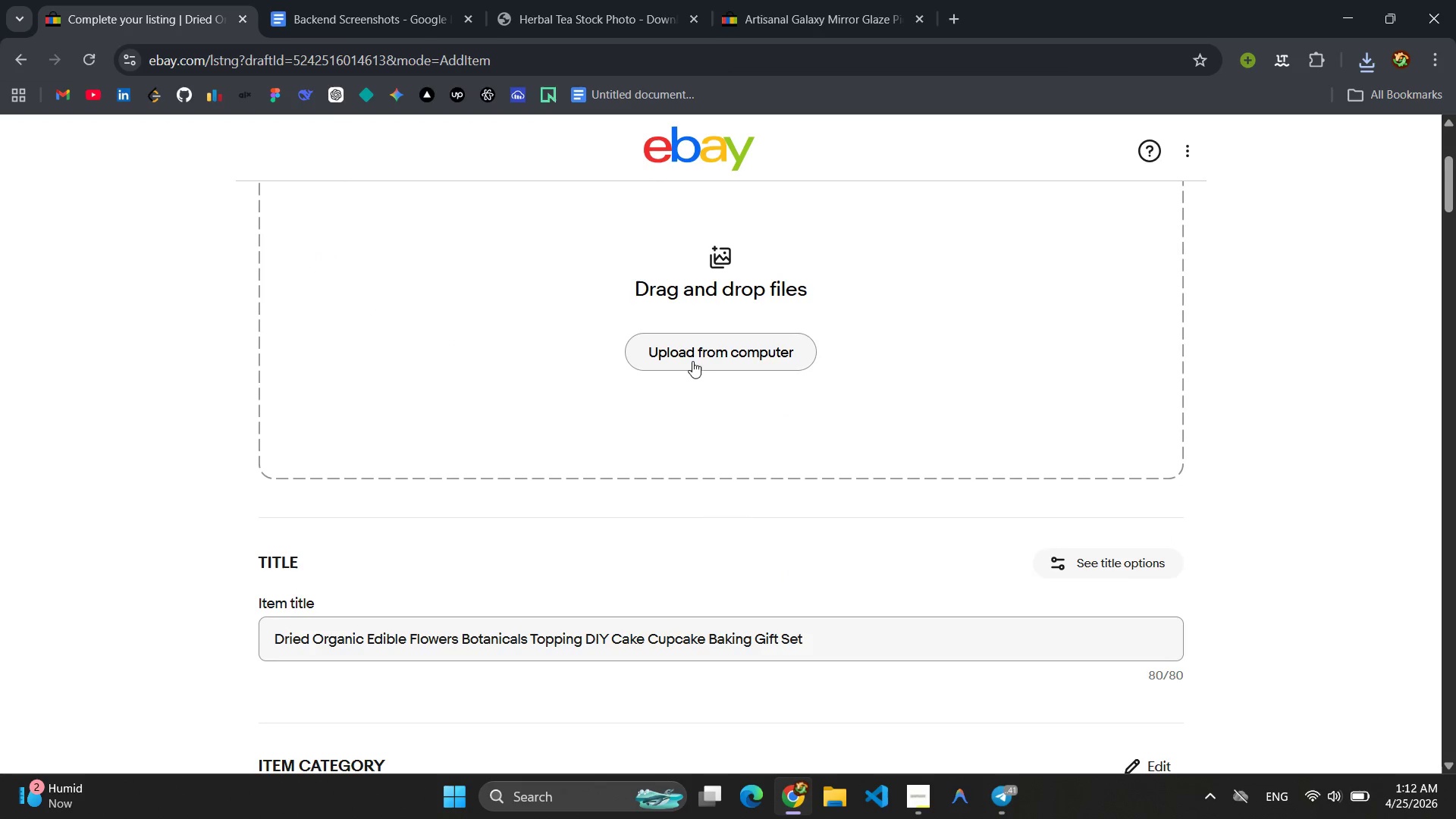 
left_click([690, 355])
 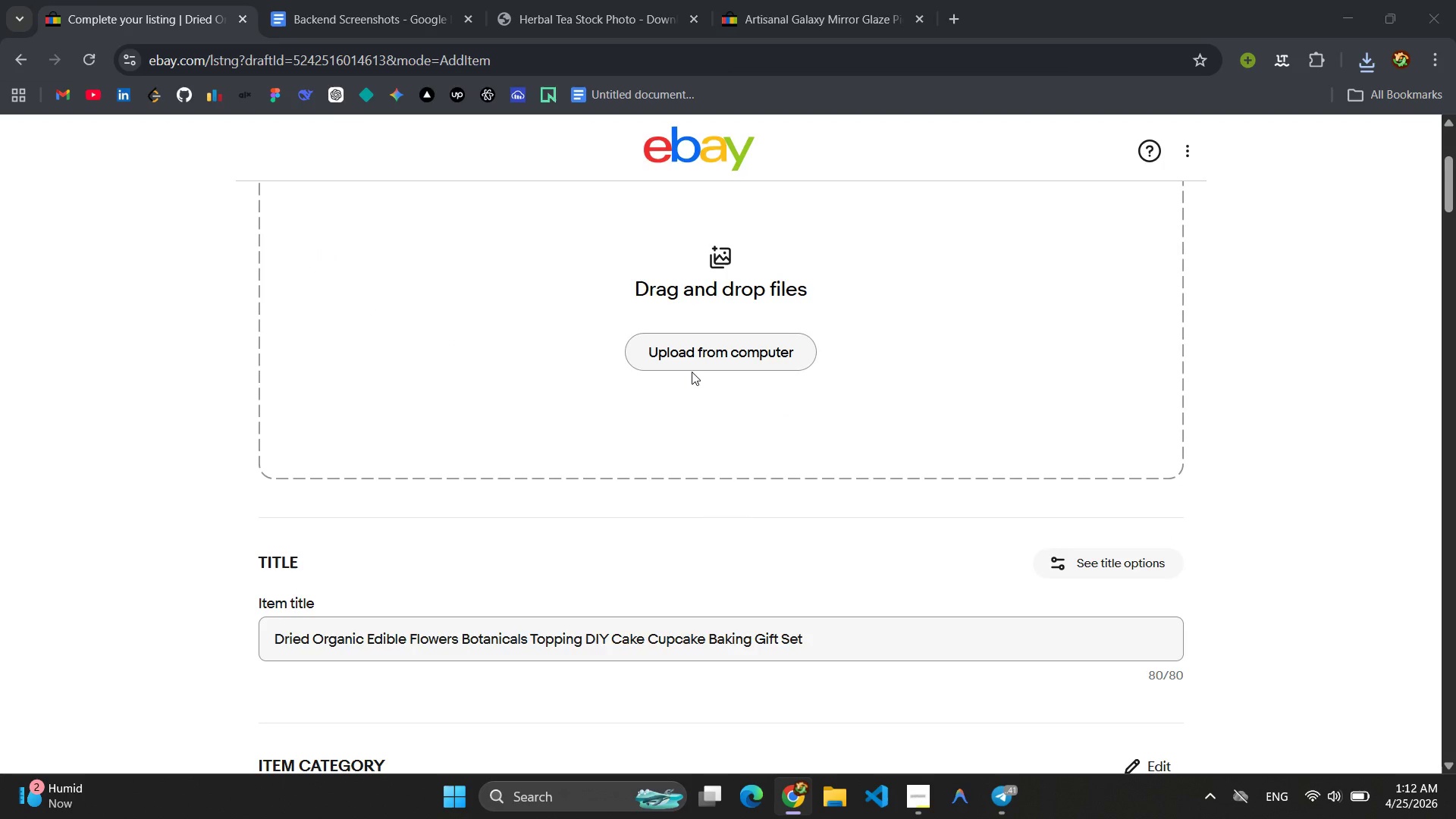 
scroll: coordinate [813, 611], scroll_direction: up, amount: 2.0
 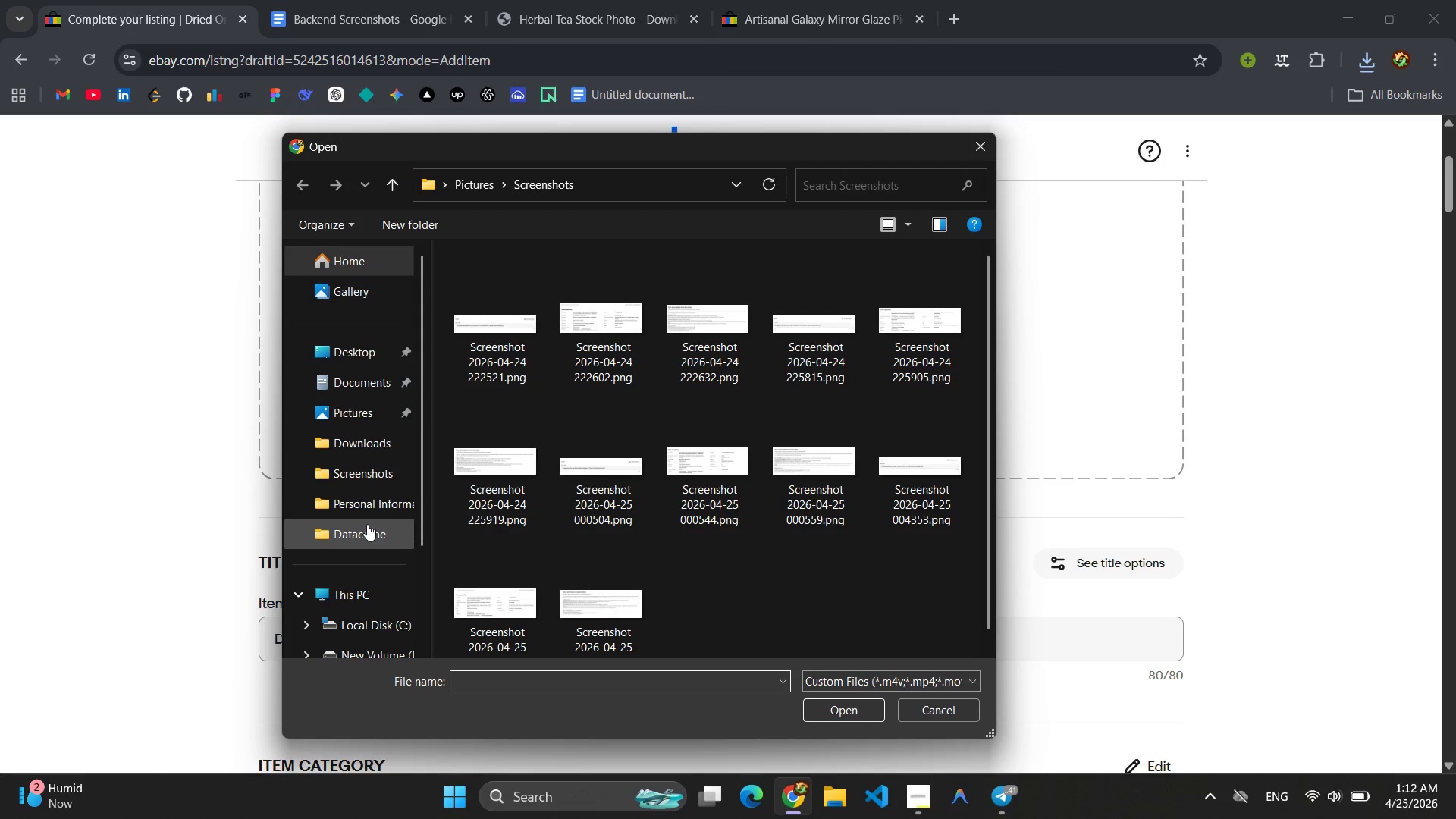 
left_click([337, 444])
 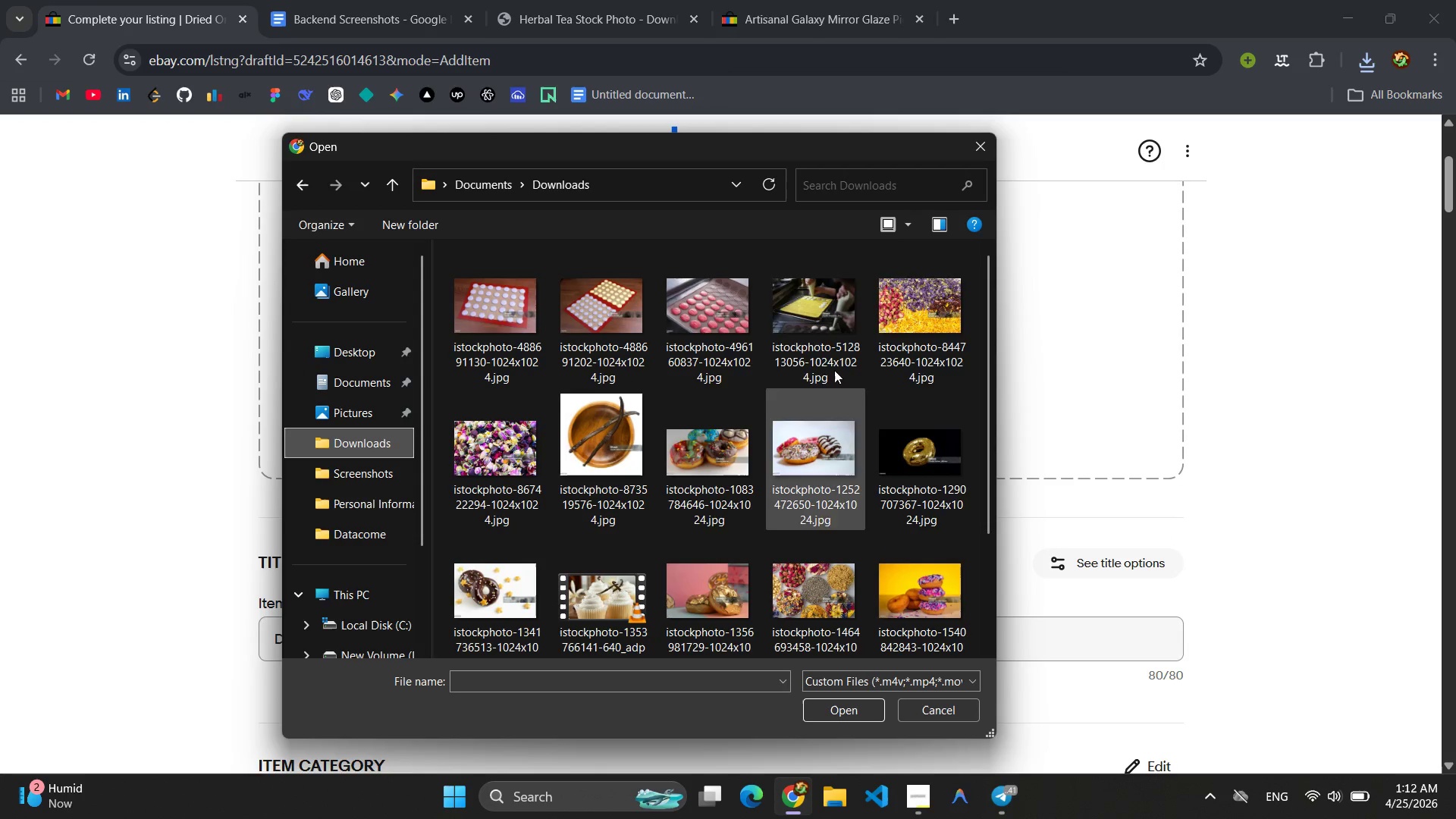 
left_click([916, 315])
 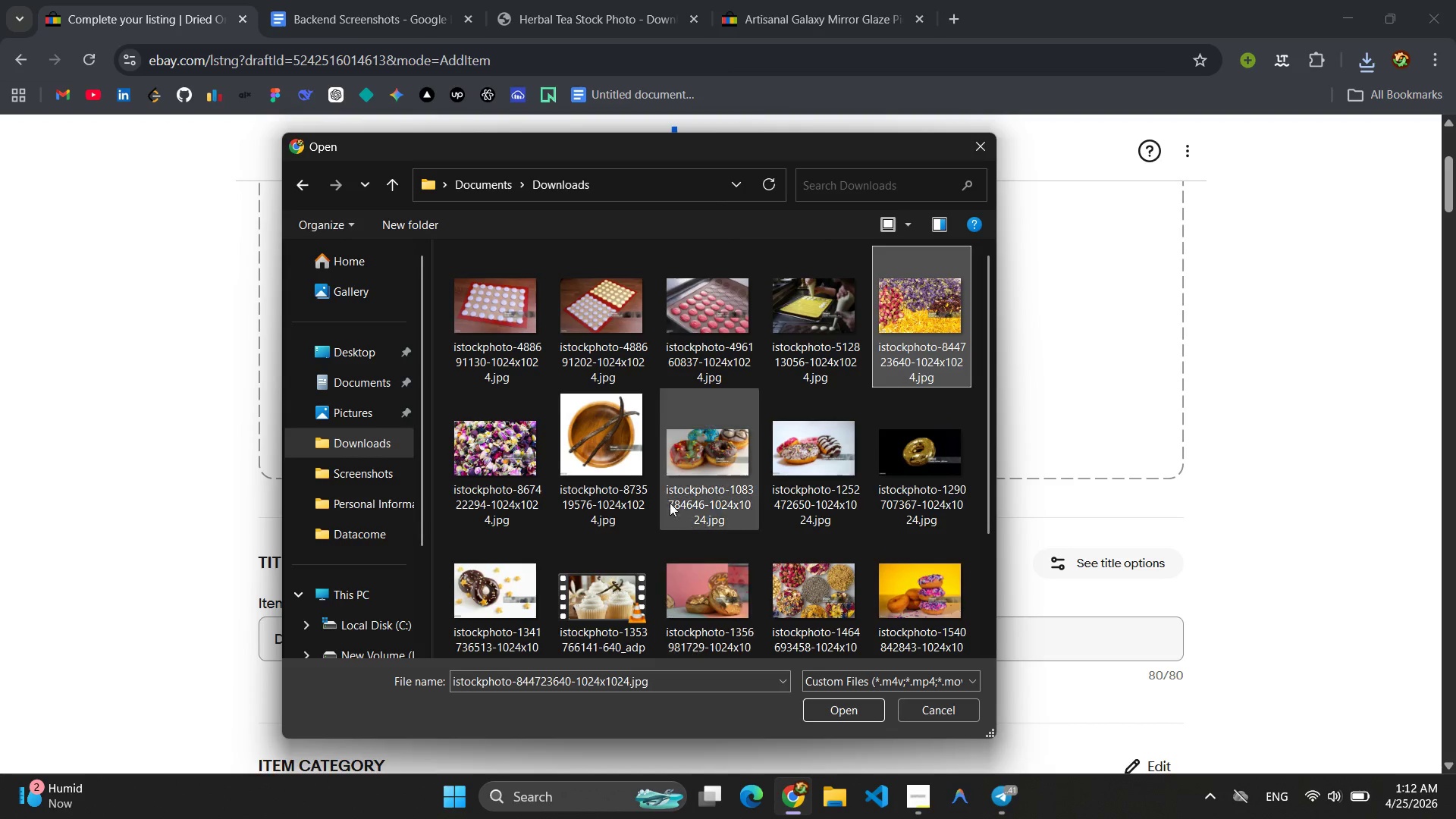 
hold_key(key=ControlLeft, duration=10.77)
left_click([500, 461])
 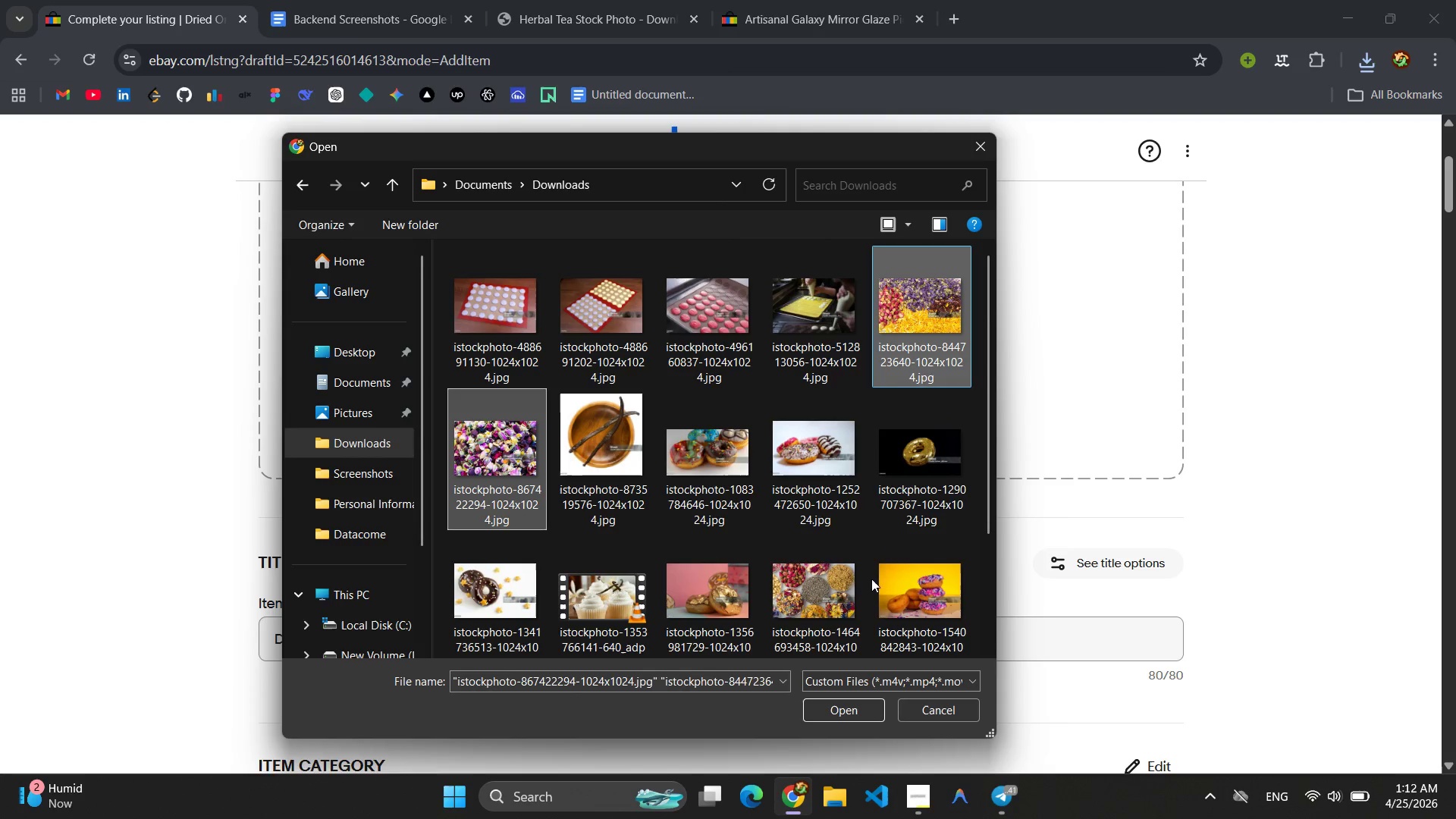 
left_click([839, 588])
 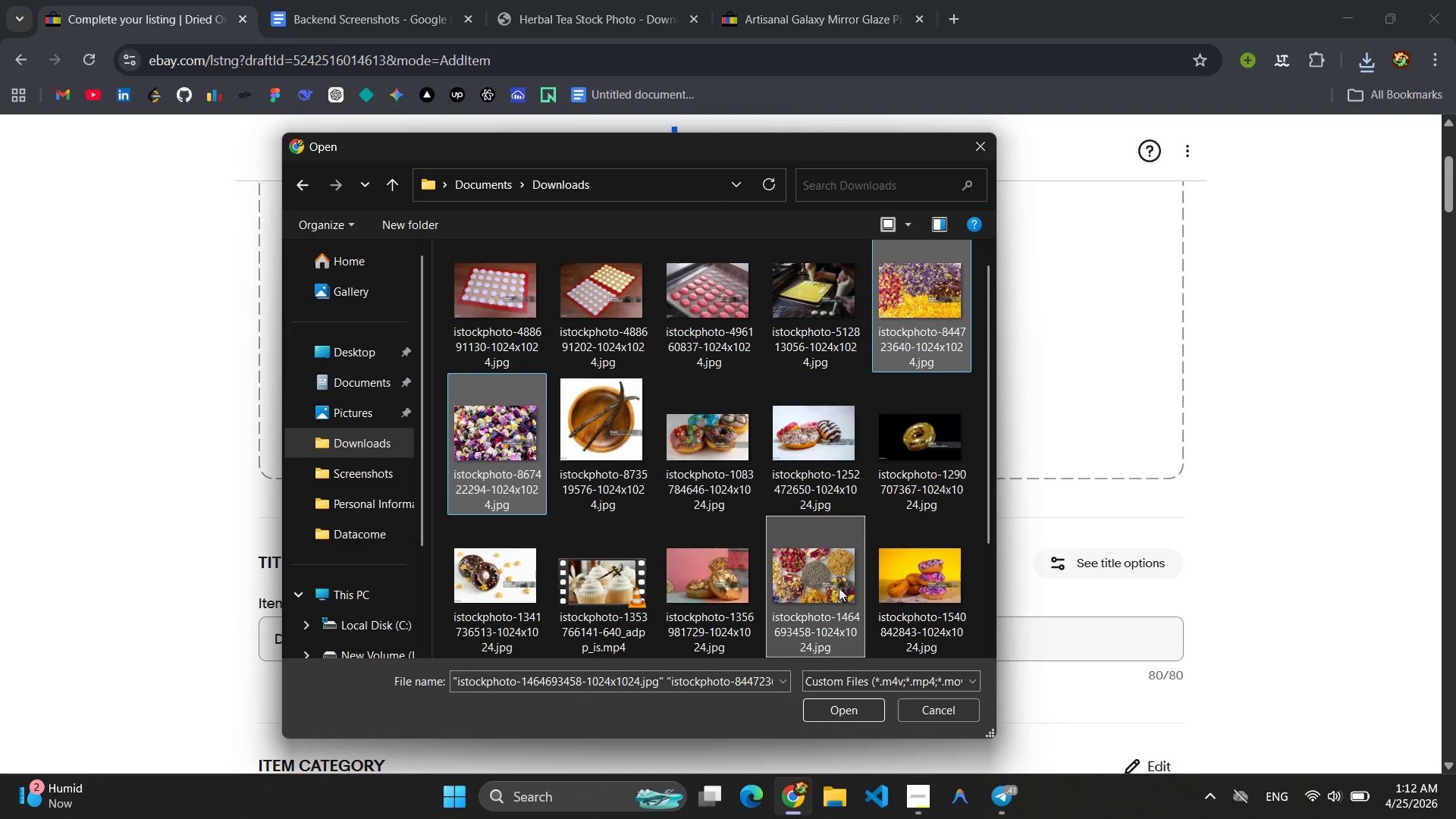 
scroll: coordinate [839, 586], scroll_direction: down, amount: 1.0
 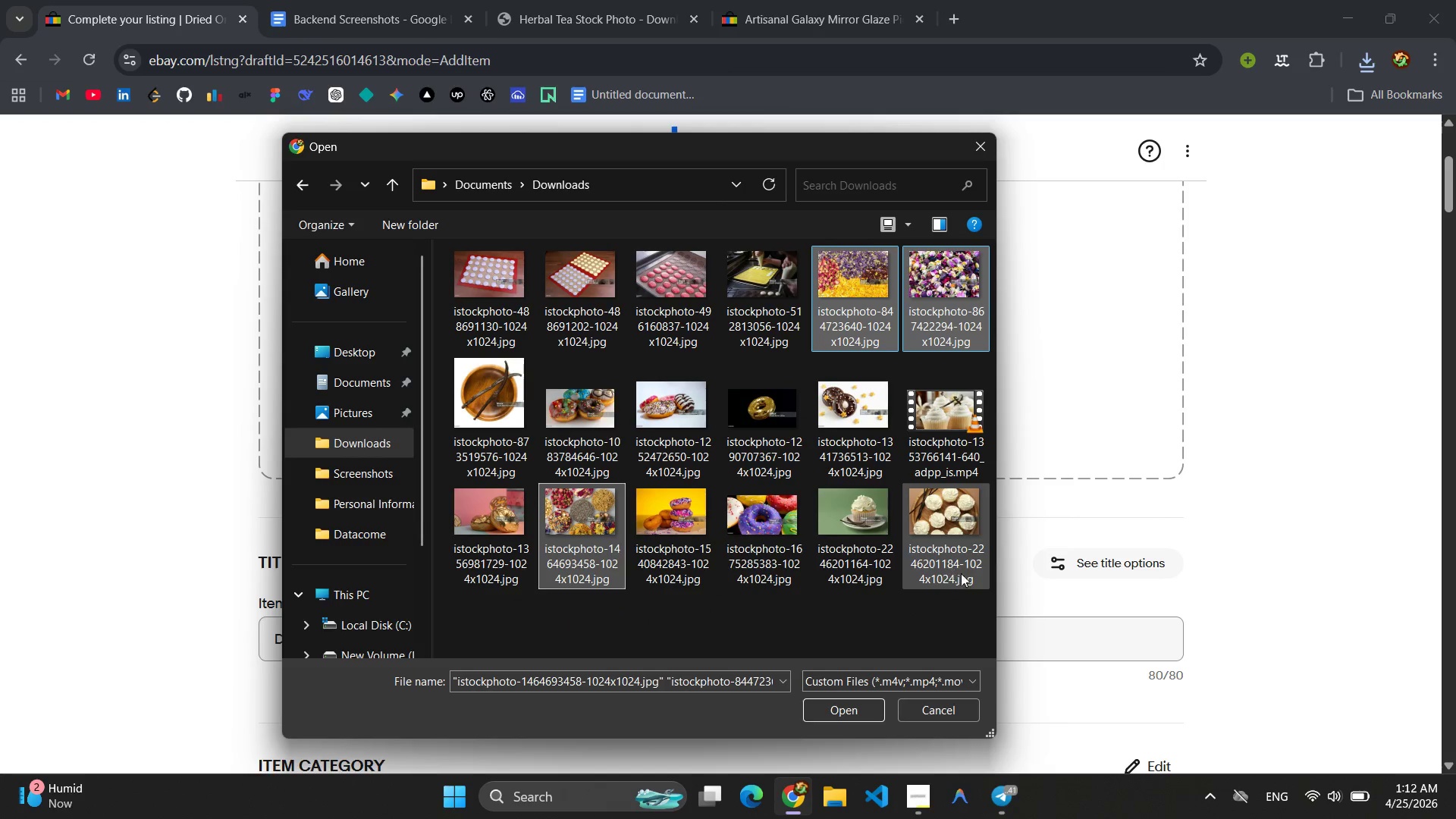 
left_click([851, 707])
 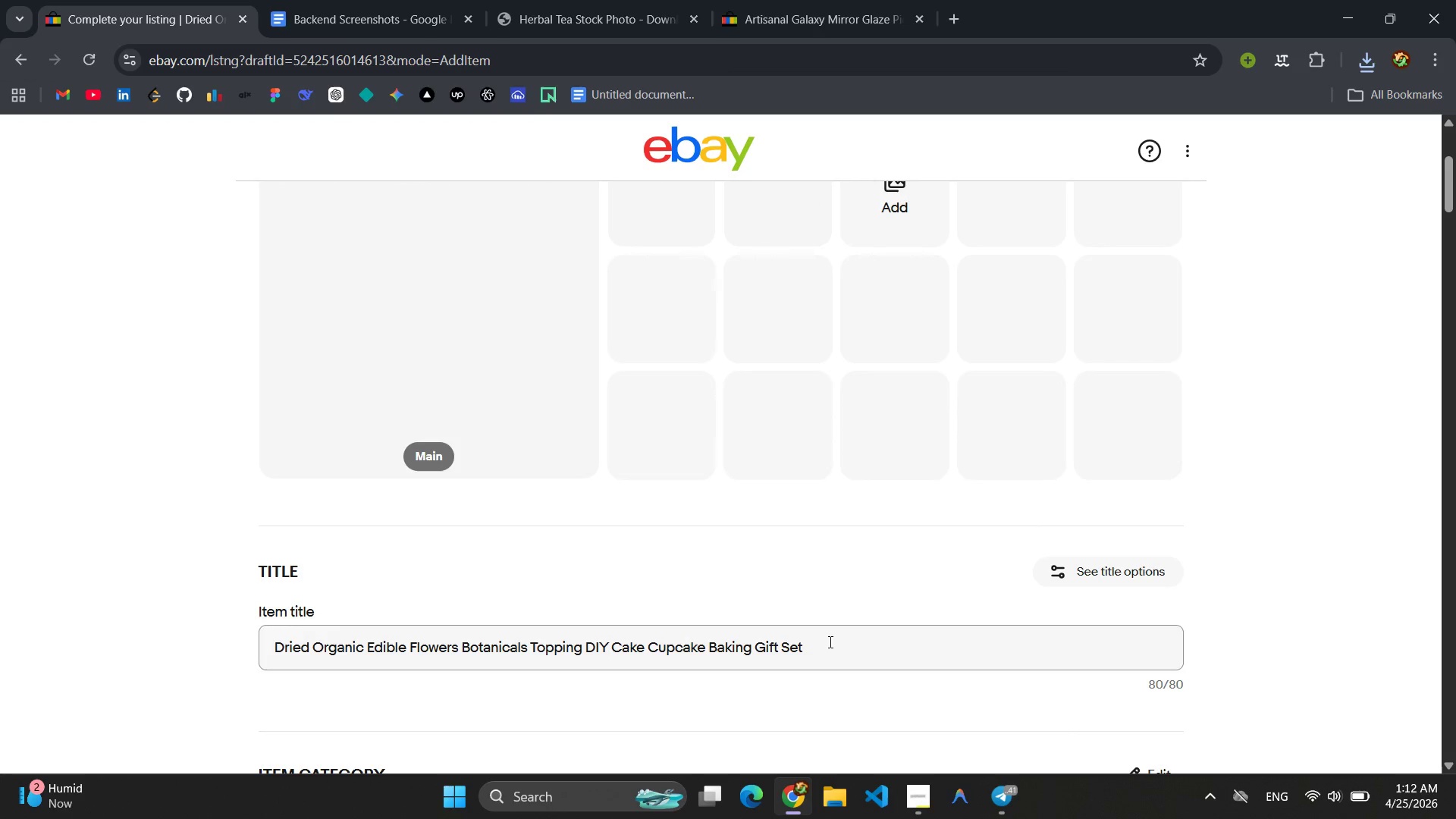 
scroll: coordinate [832, 577], scroll_direction: up, amount: 1.0
 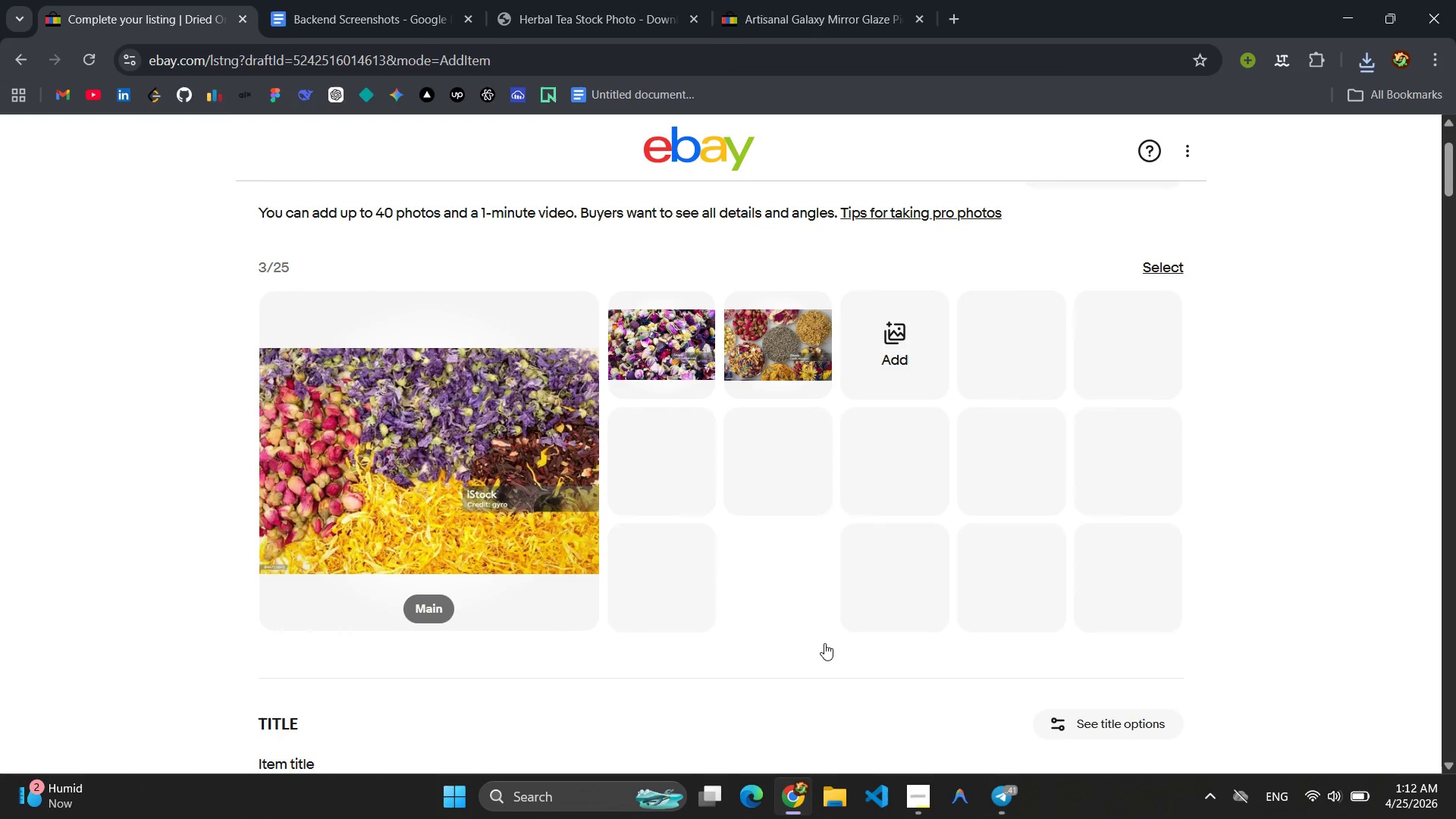 
wait(6.0)
 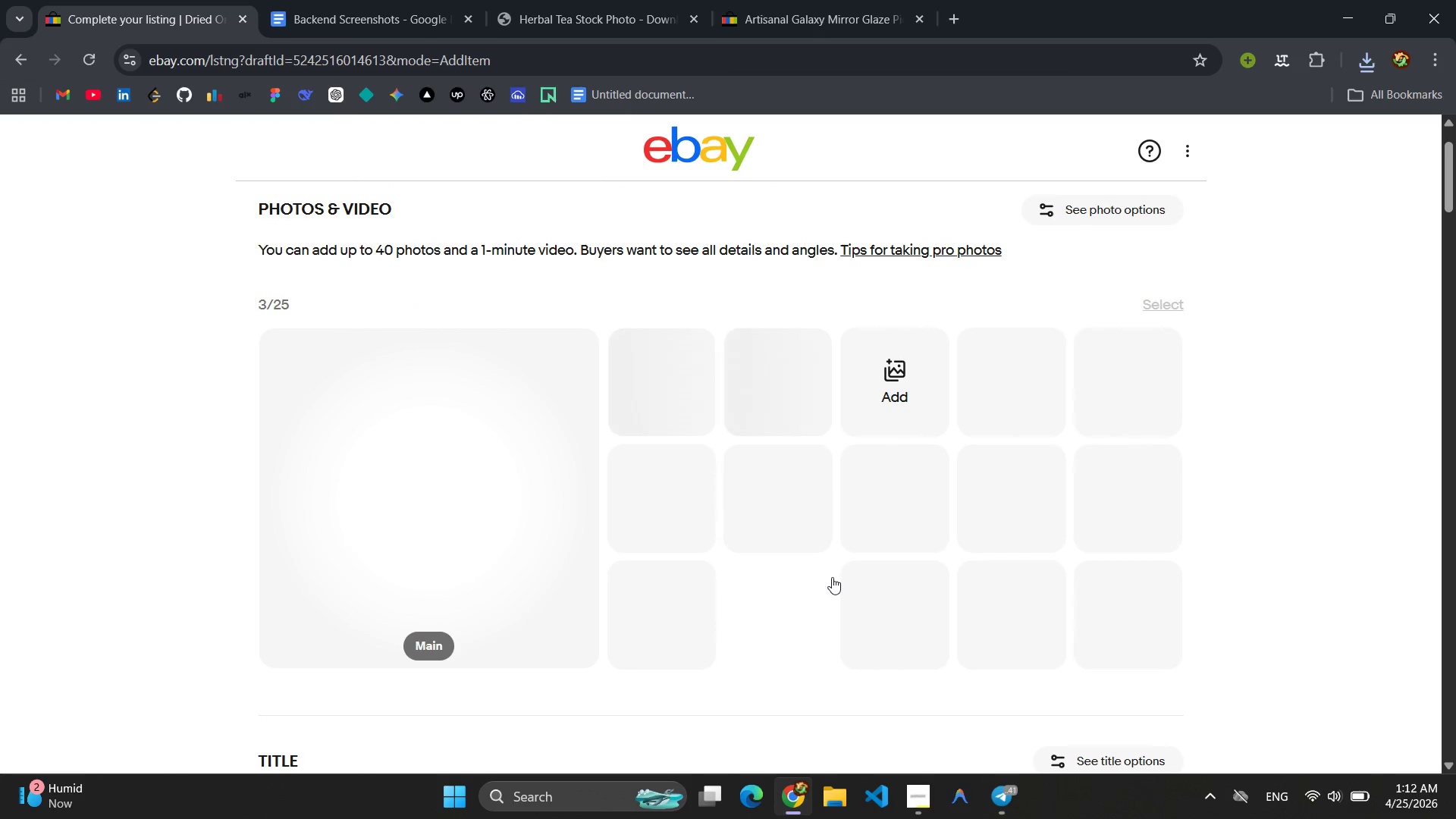 
left_click_drag(start_coordinate=[776, 337], to_coordinate=[426, 450])
 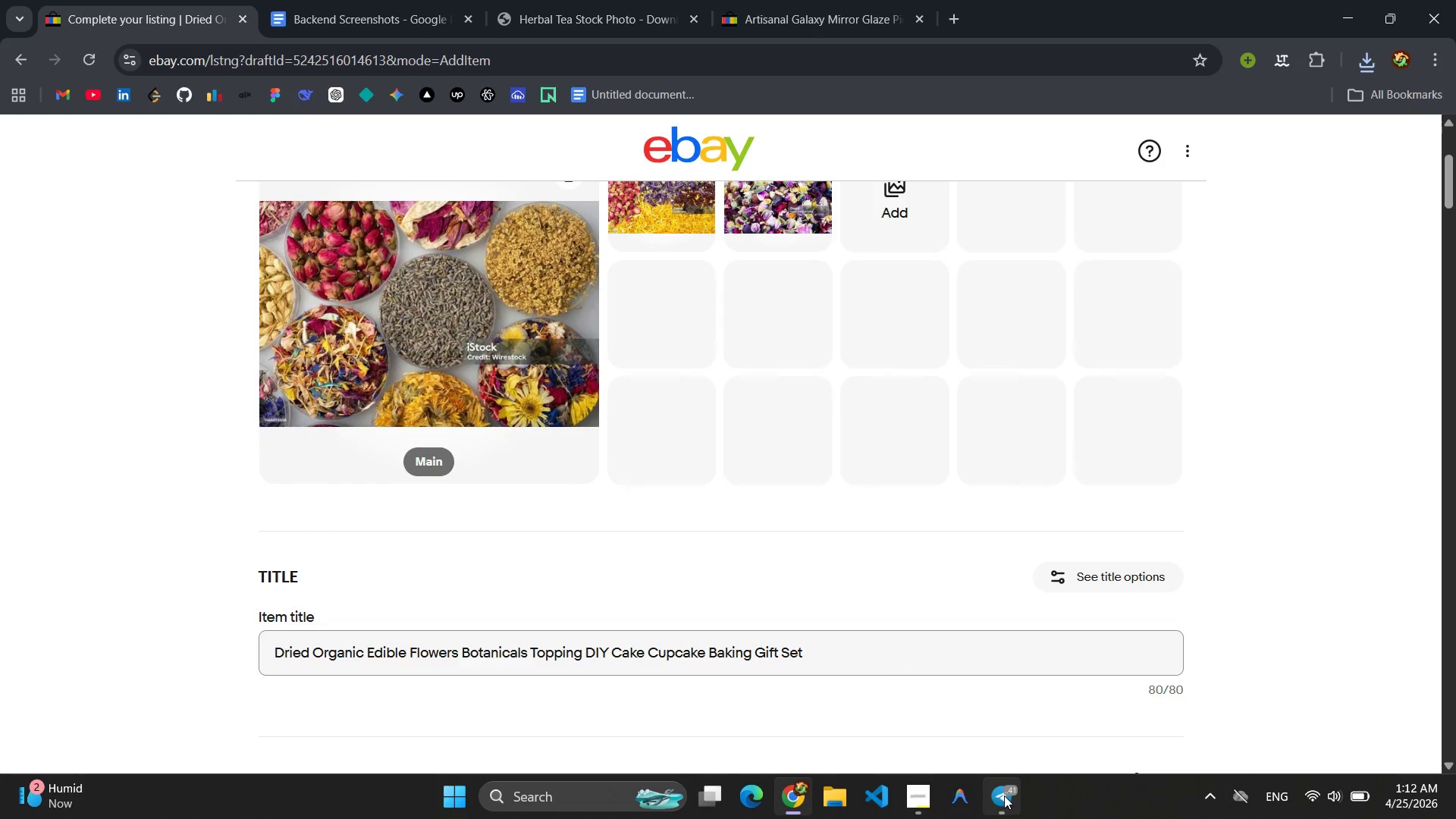 
left_click([918, 795])